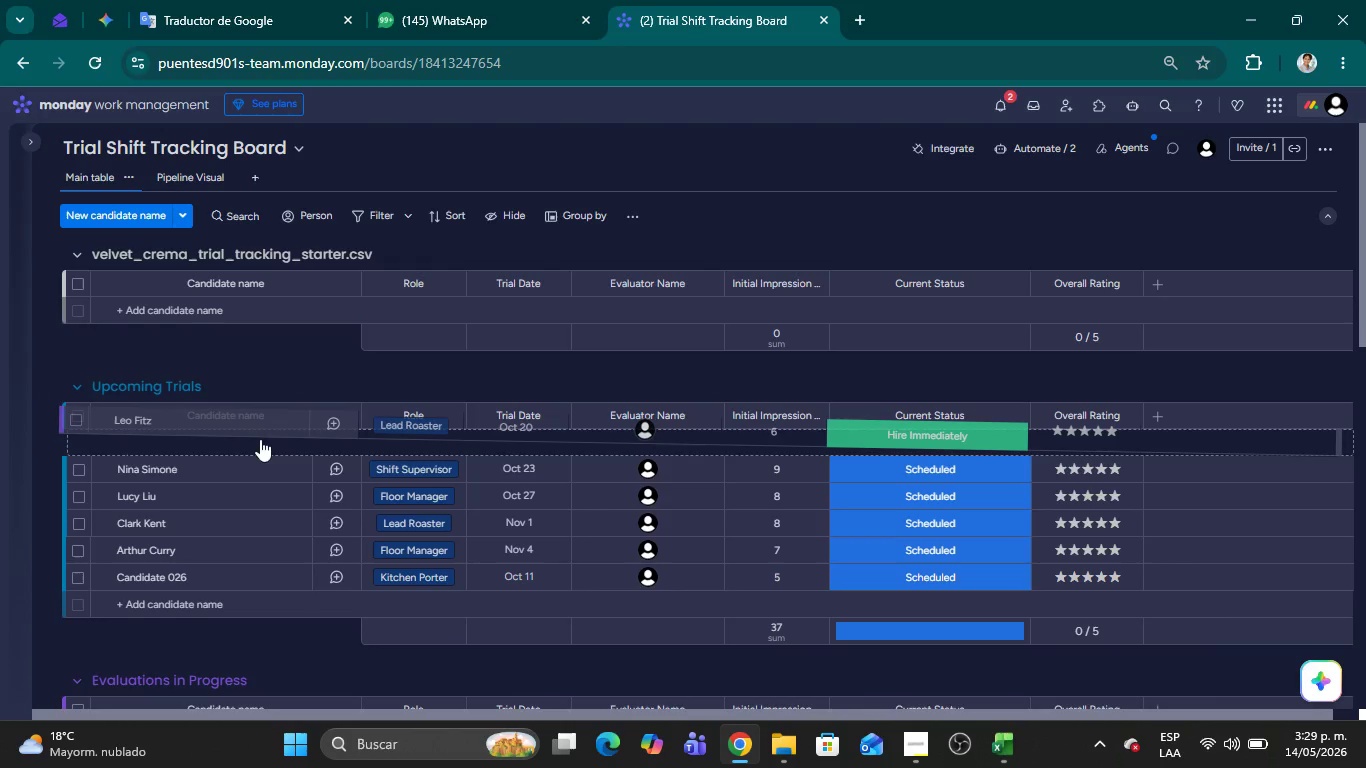 
left_click([921, 445])
 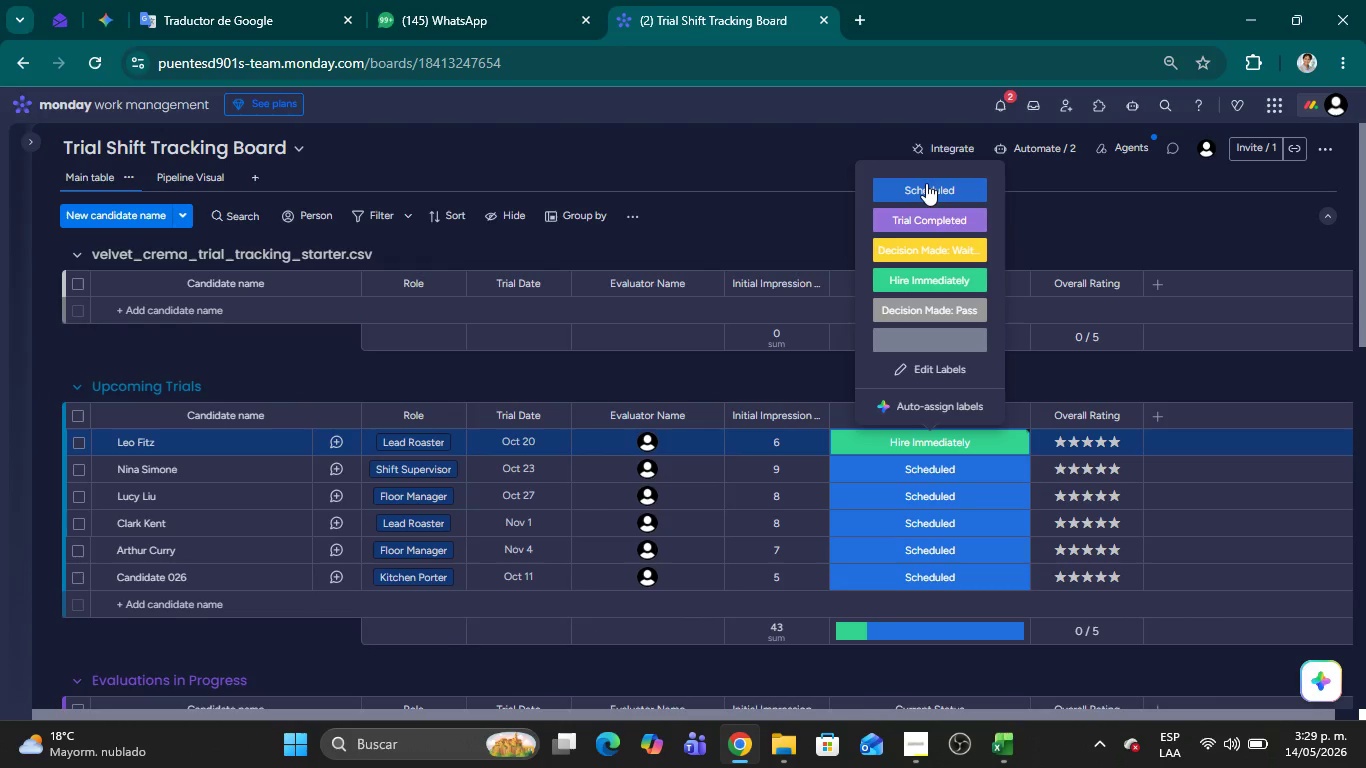 
left_click([926, 187])
 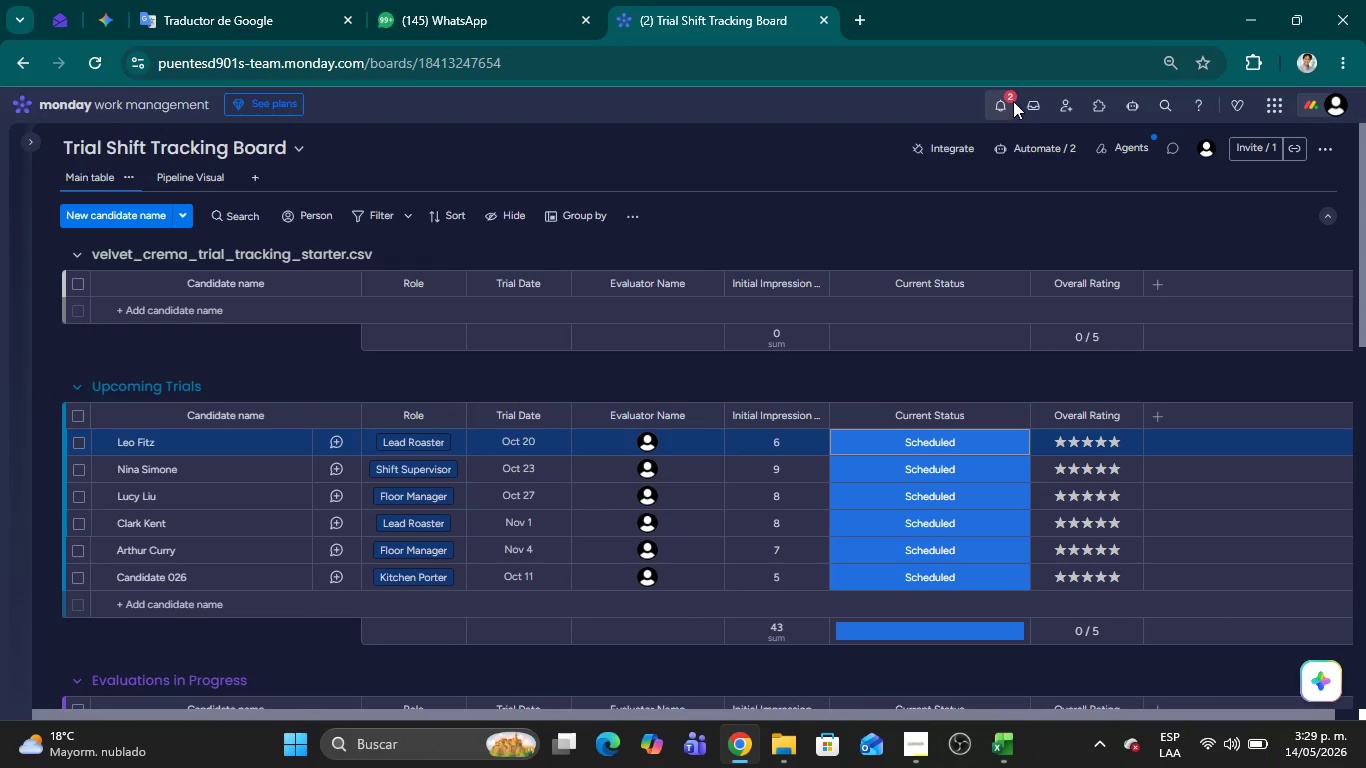 
left_click([1012, 101])
 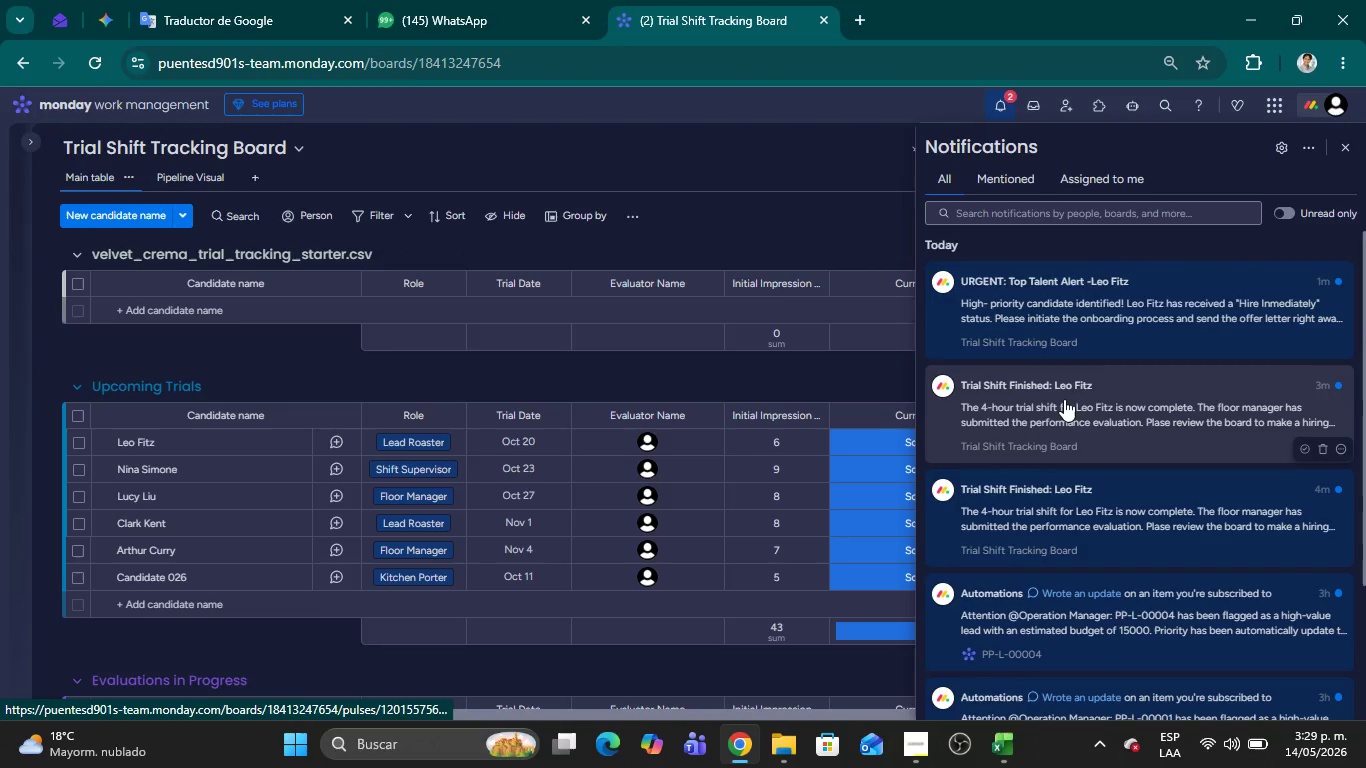 
wait(6.11)
 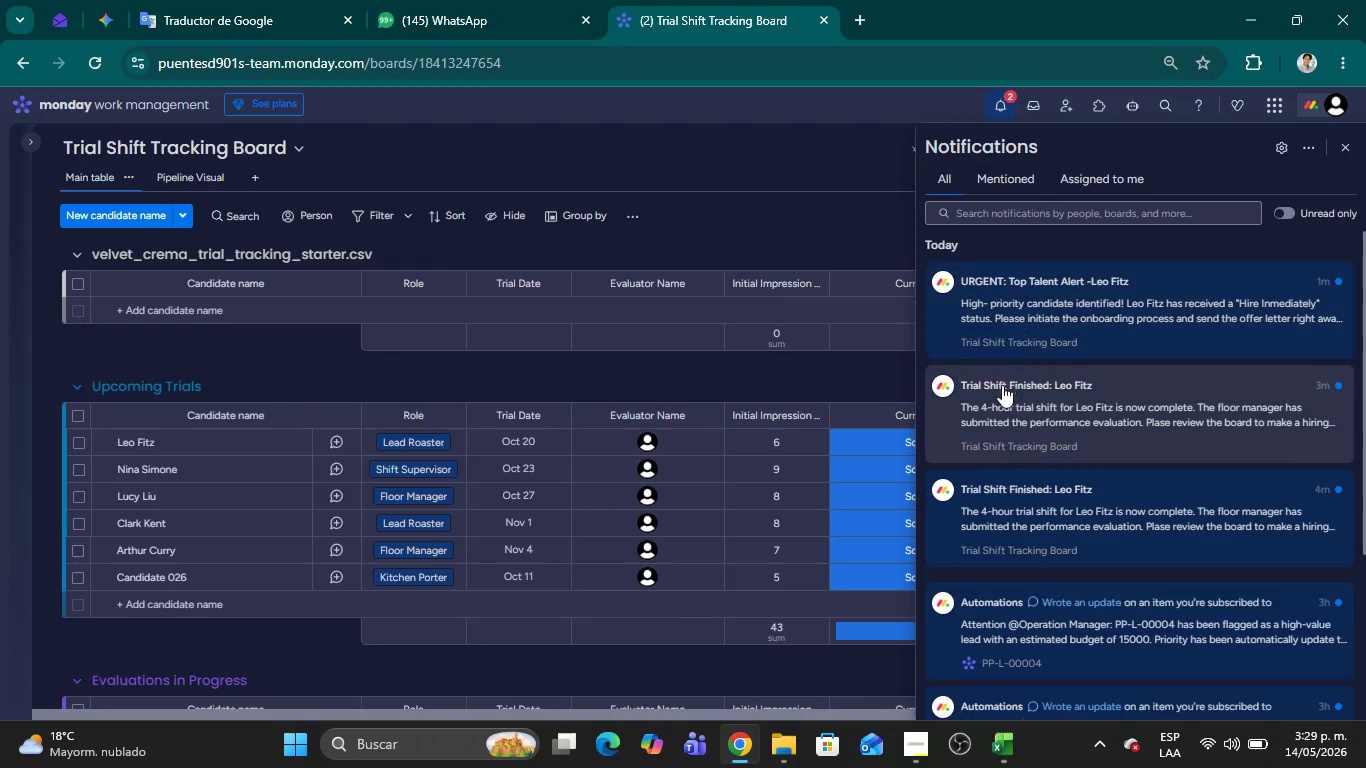 
left_click([779, 159])
 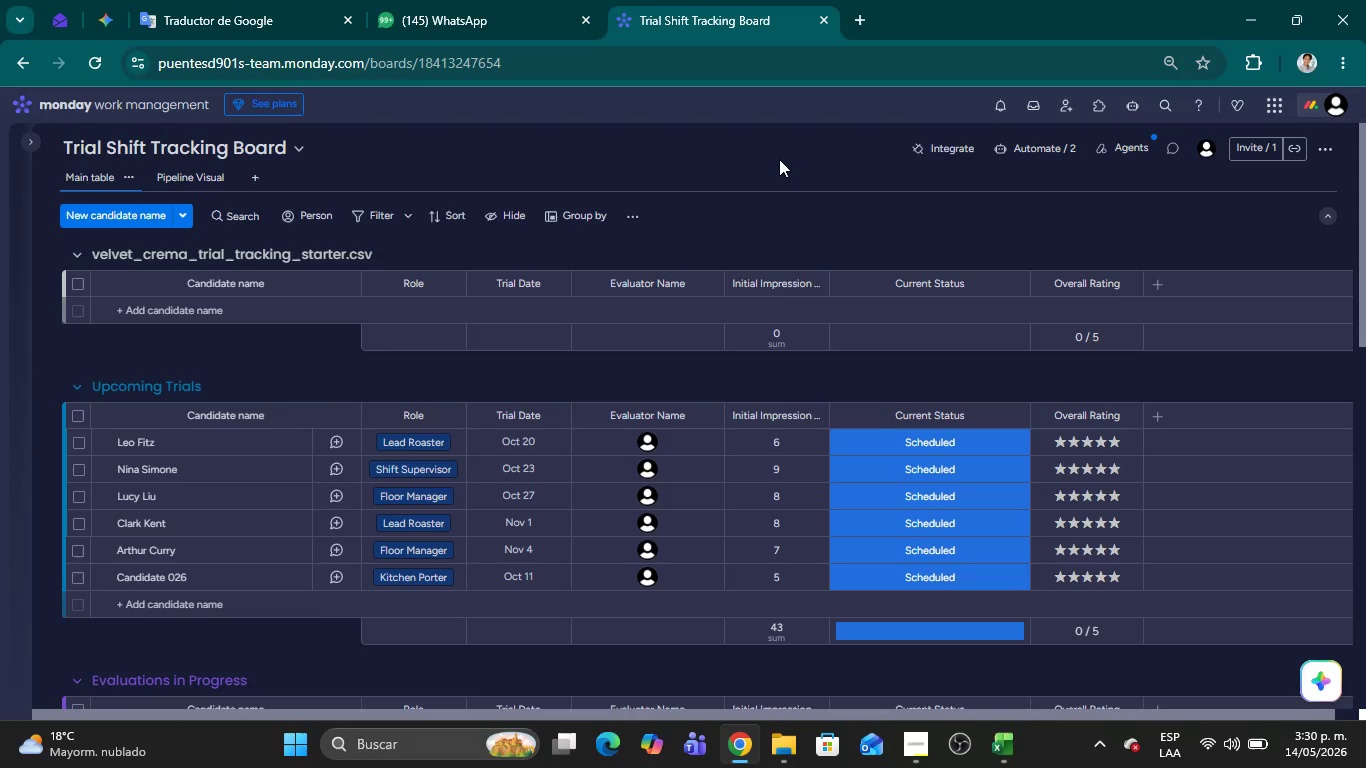 
wait(37.26)
 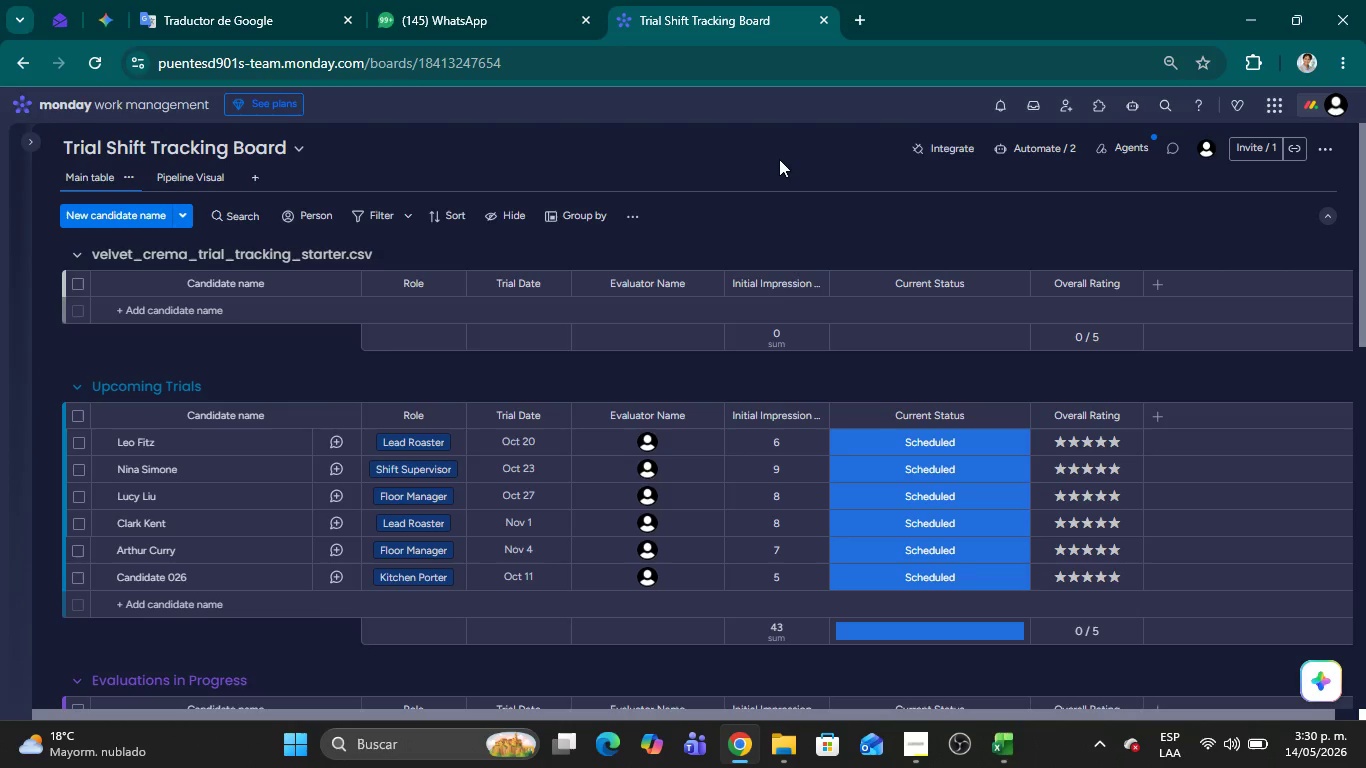 
scroll: coordinate [864, 424], scroll_direction: down, amount: 2.0
 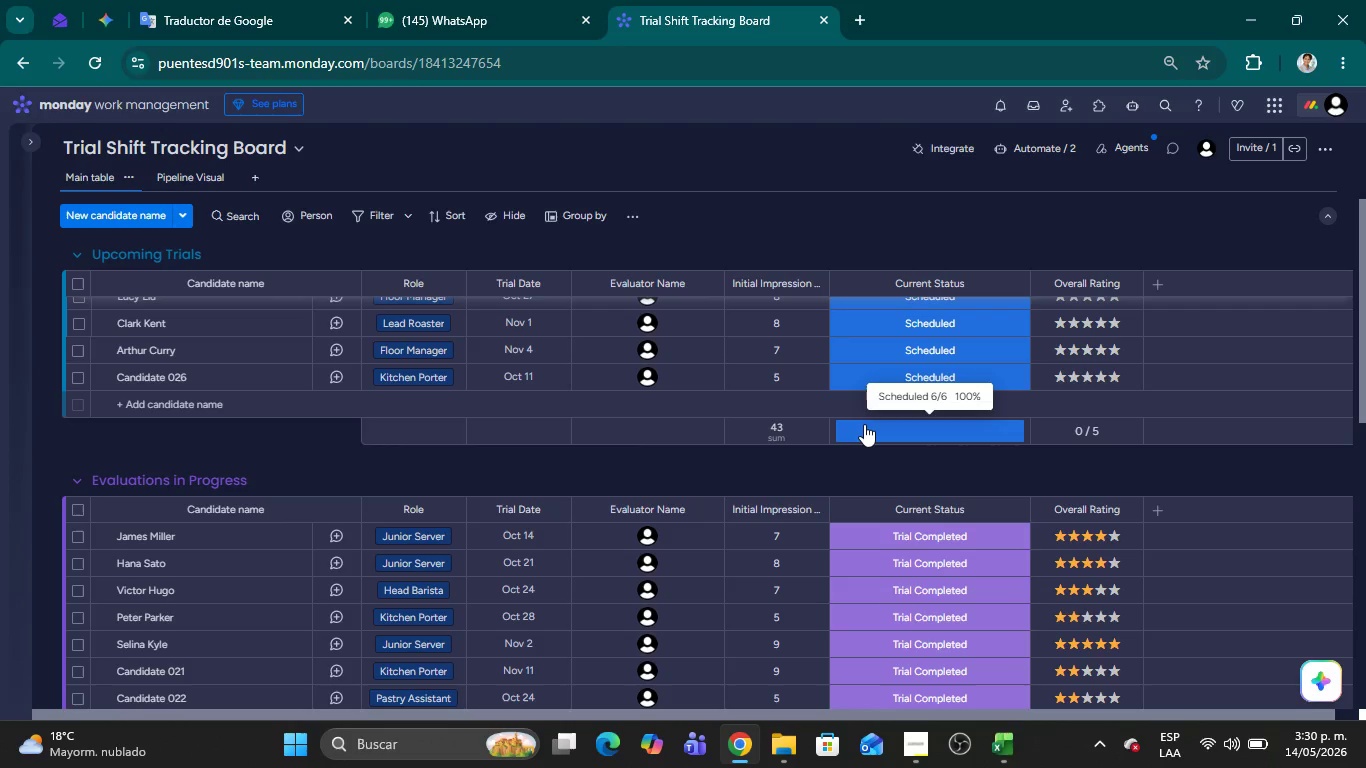 
wait(19.88)
 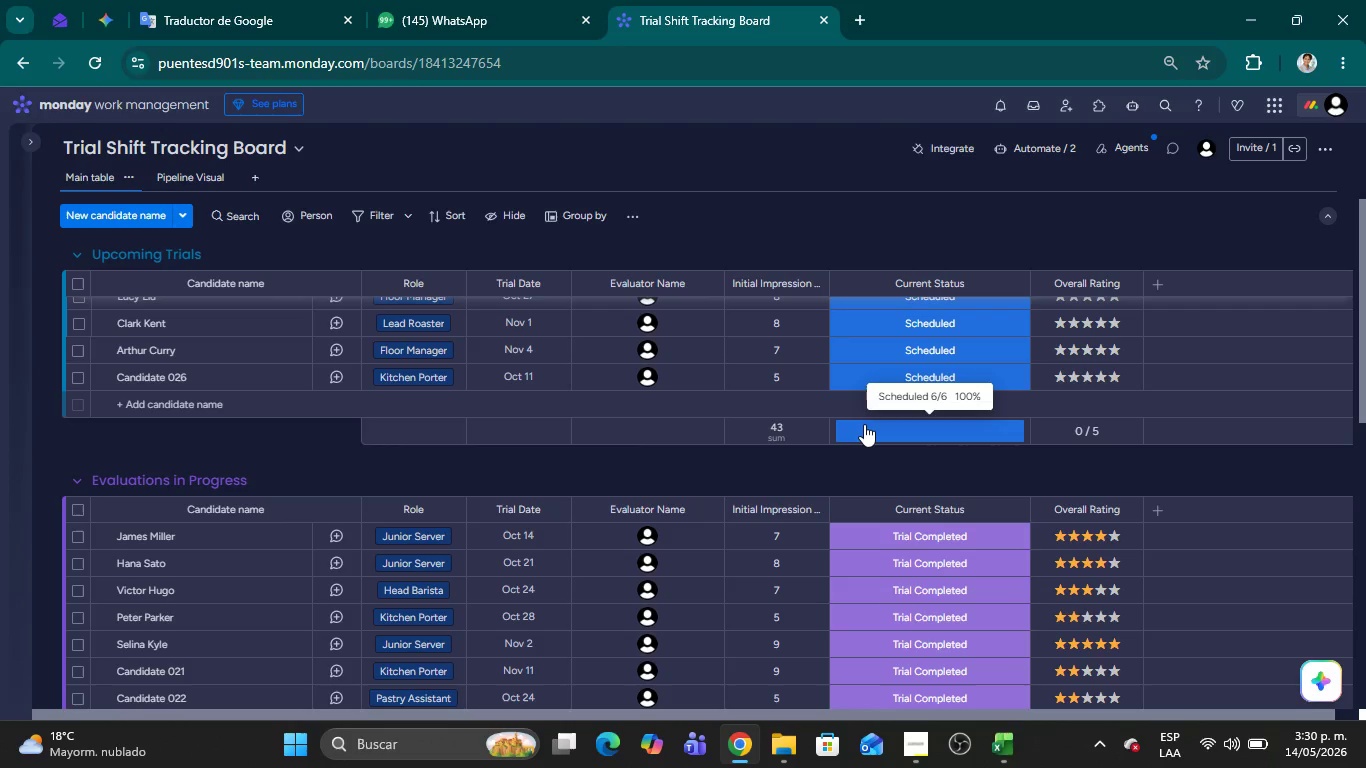 
scroll: coordinate [831, 496], scroll_direction: down, amount: 2.0
 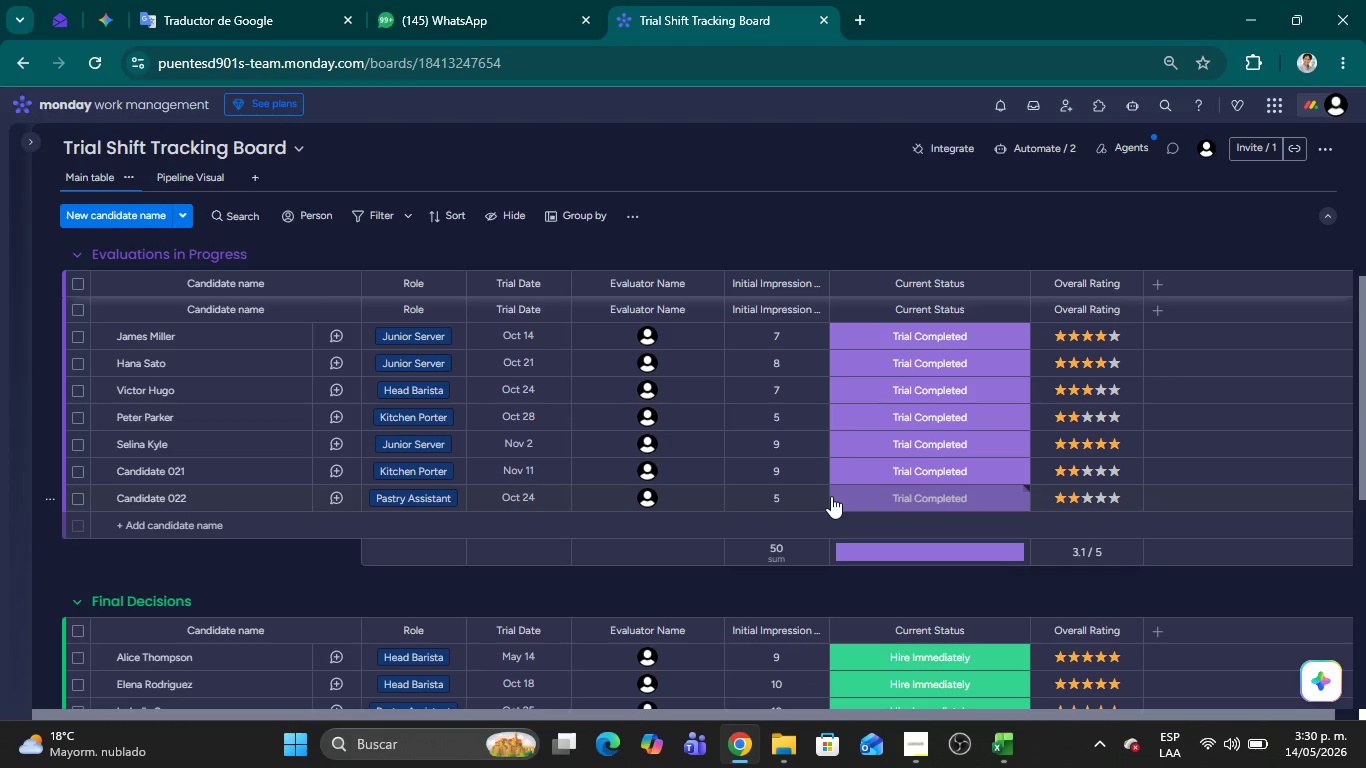 
wait(11.99)
 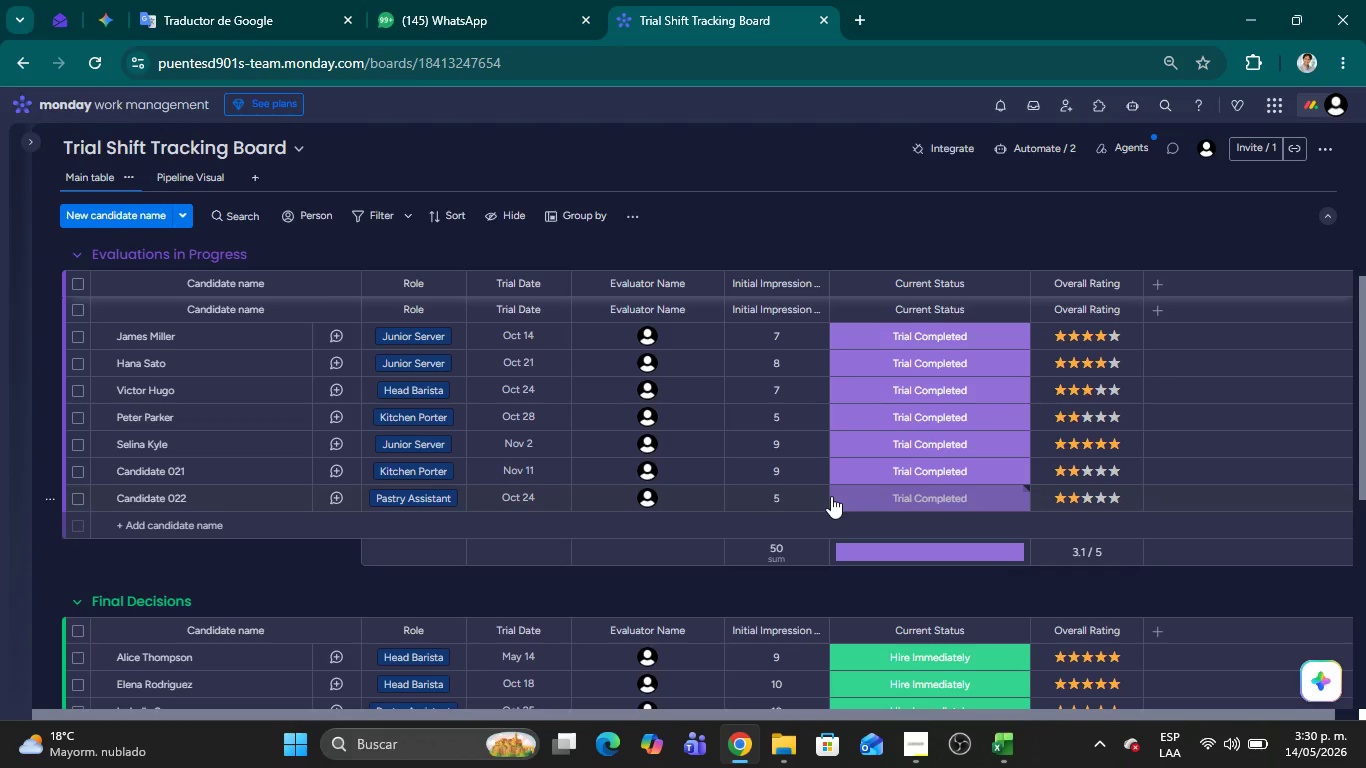 
scroll: coordinate [959, 563], scroll_direction: down, amount: 2.0
 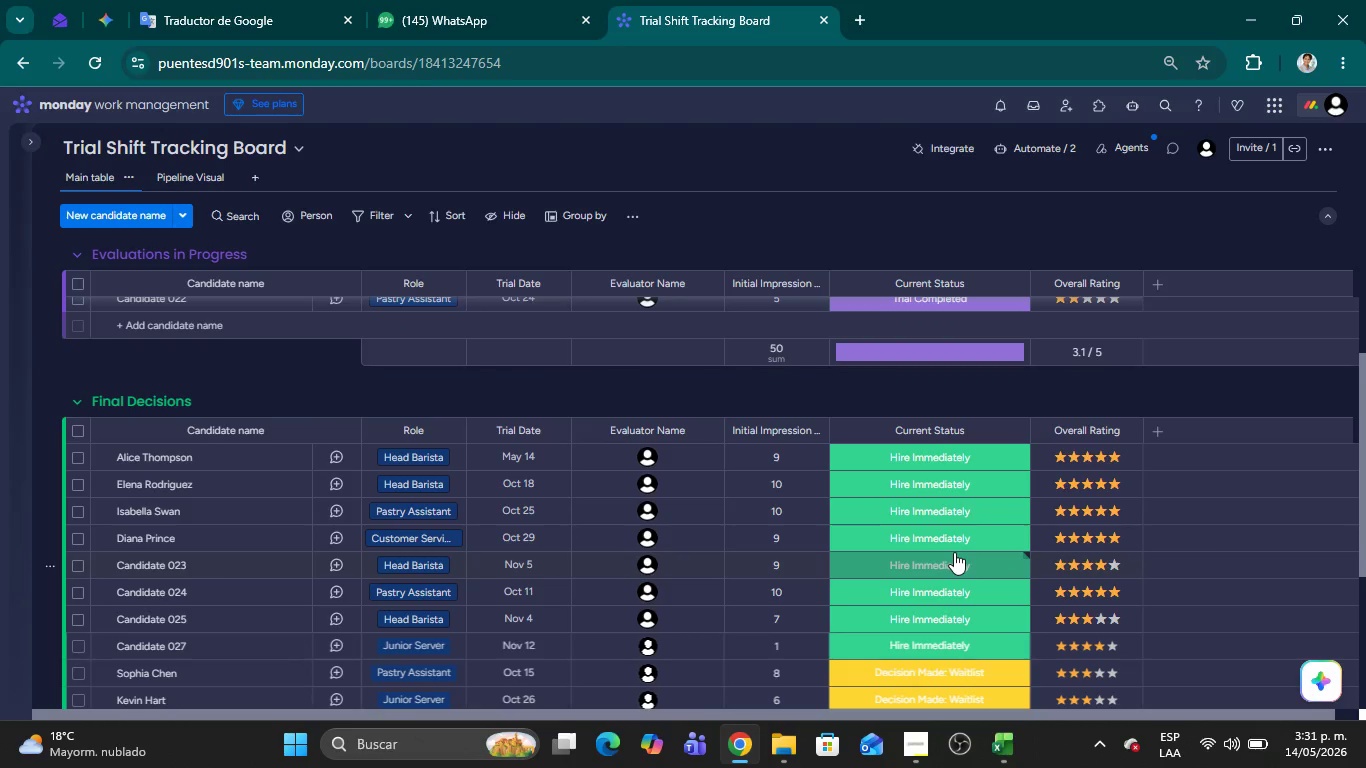 
scroll: coordinate [947, 556], scroll_direction: up, amount: 3.0
 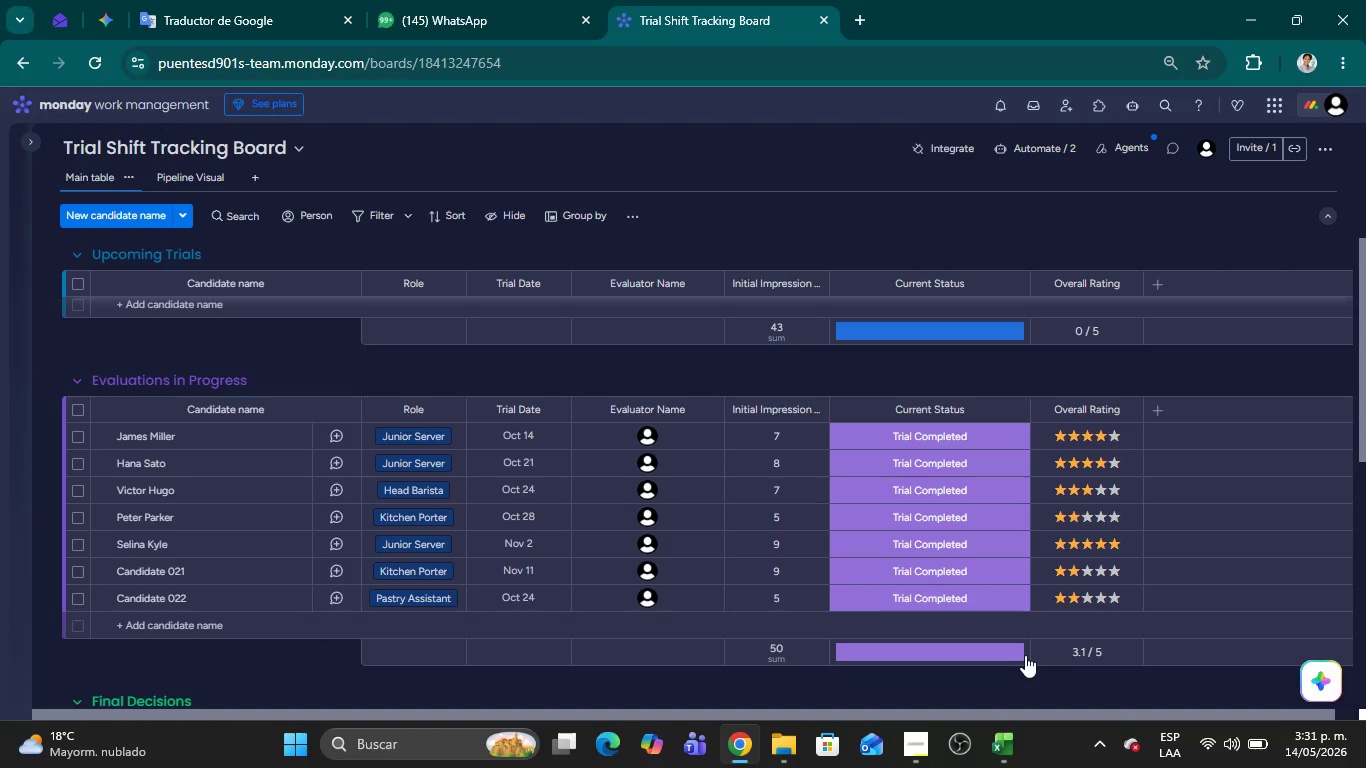 
wait(18.42)
 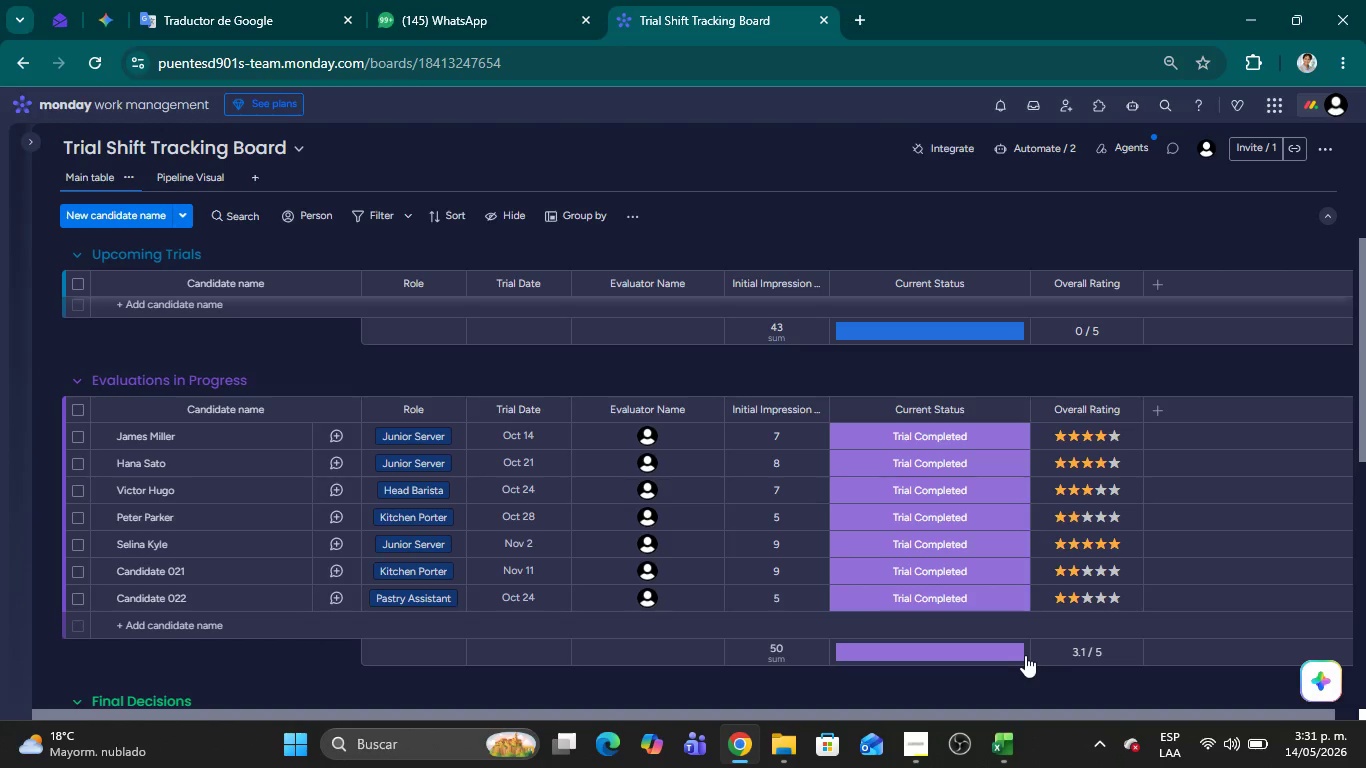 
scroll: coordinate [979, 552], scroll_direction: down, amount: 2.0
 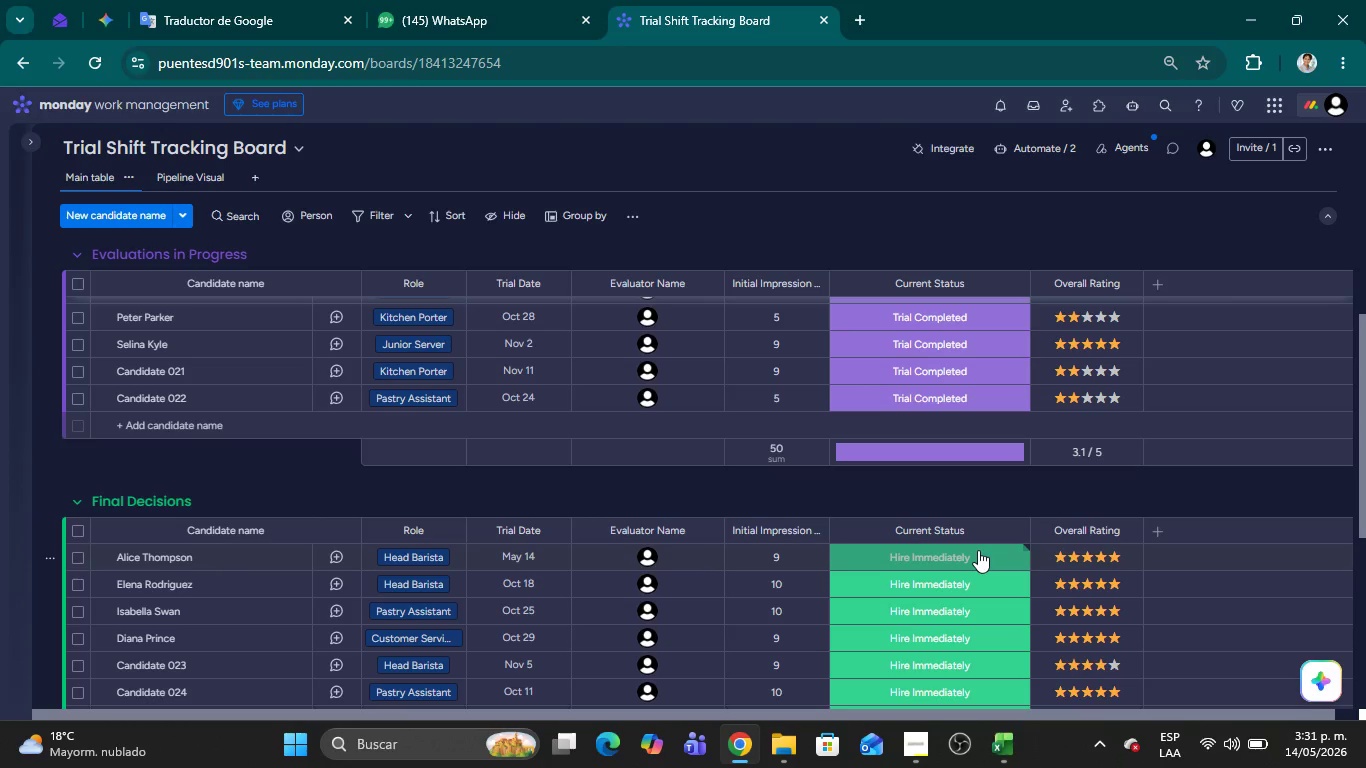 
wait(18.85)
 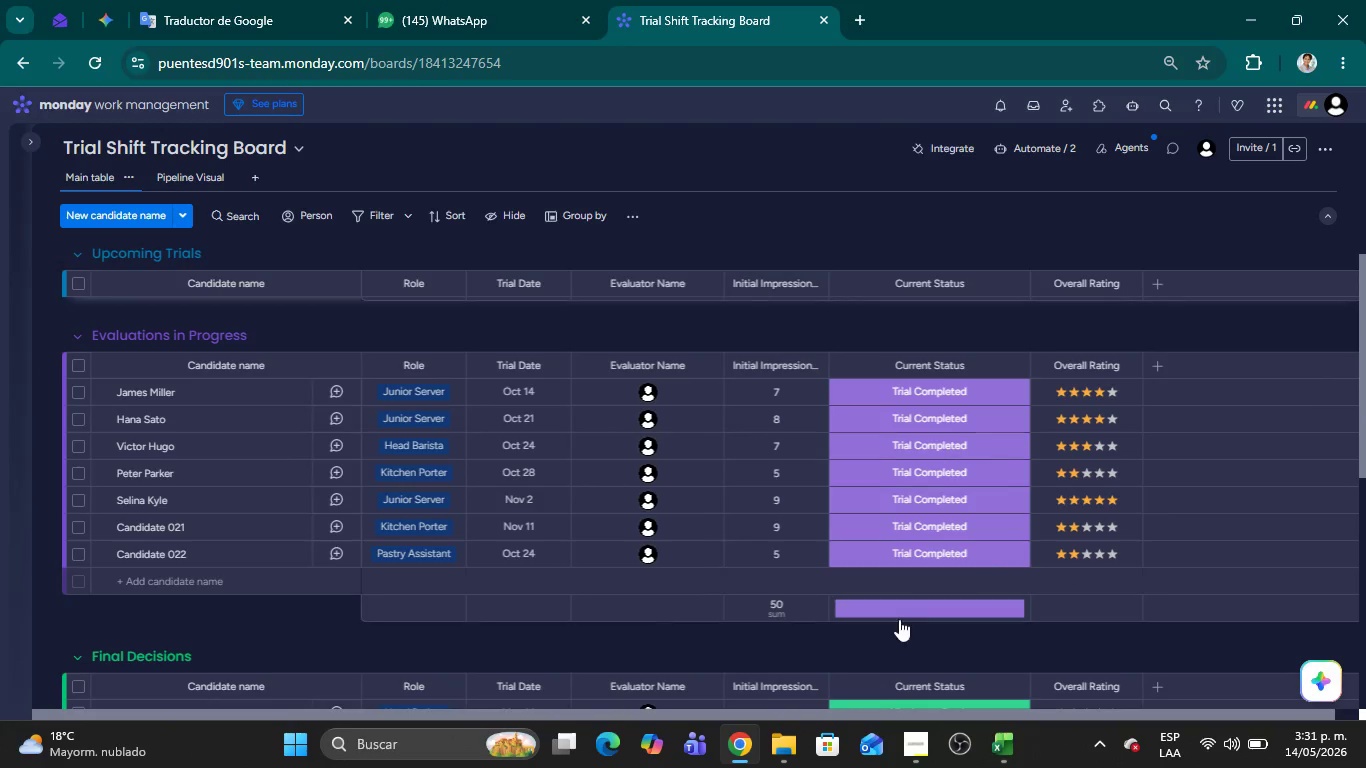 
left_click([1042, 148])
 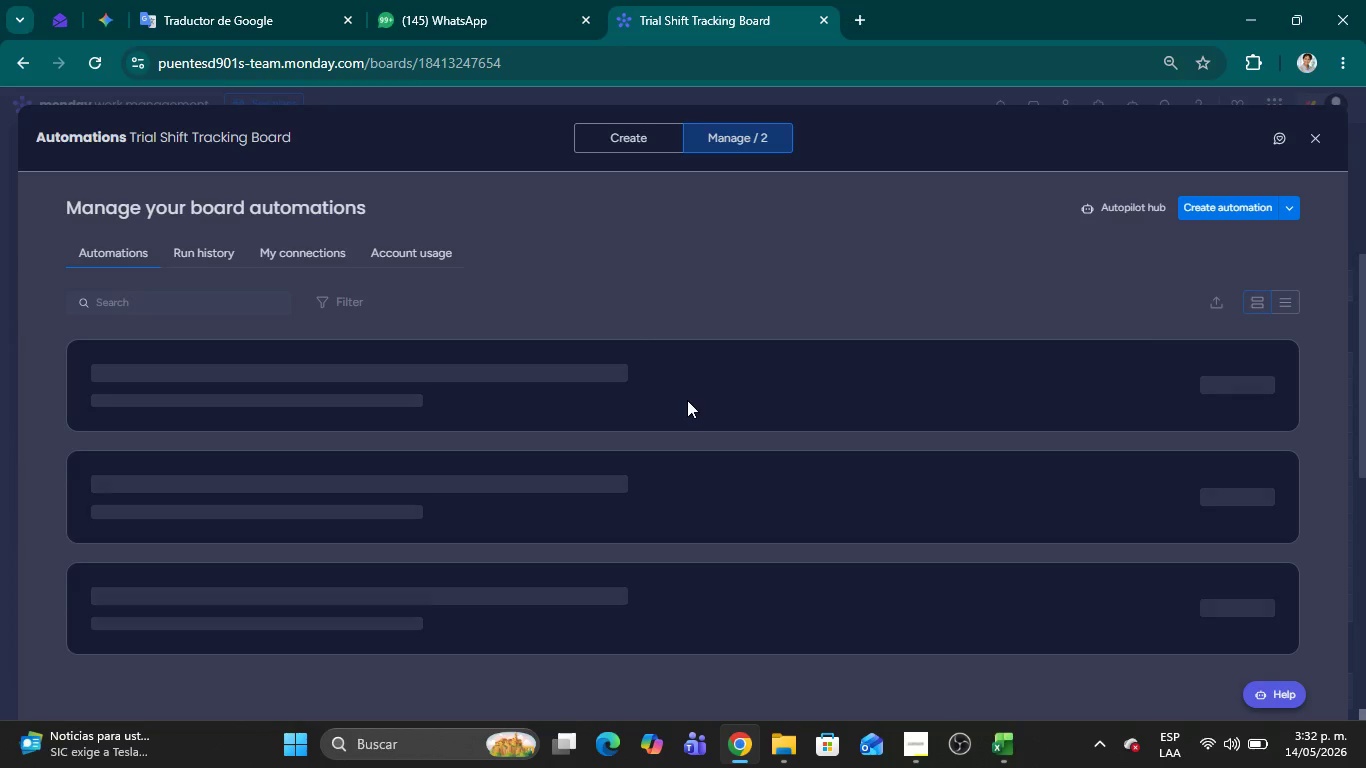 
scroll: coordinate [899, 619], scroll_direction: down, amount: 1.0
 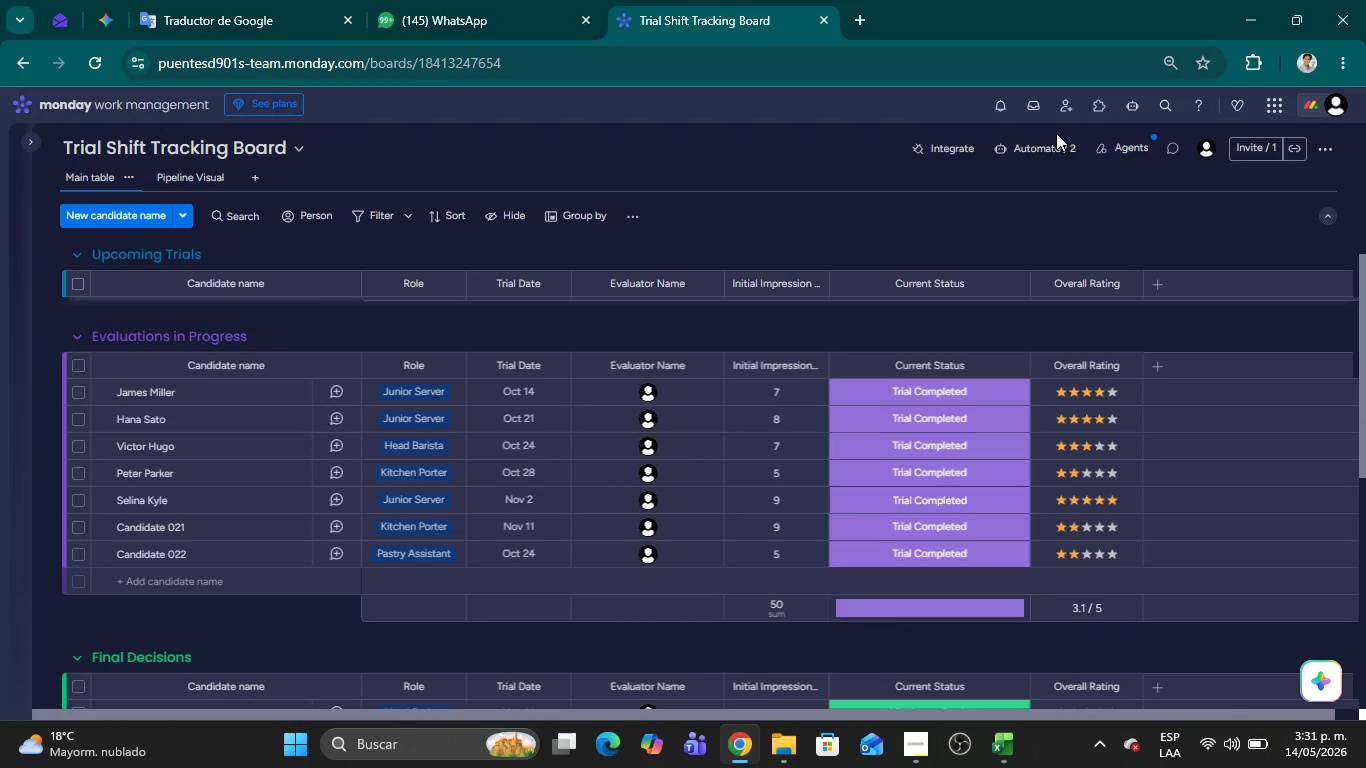 
wait(38.57)
 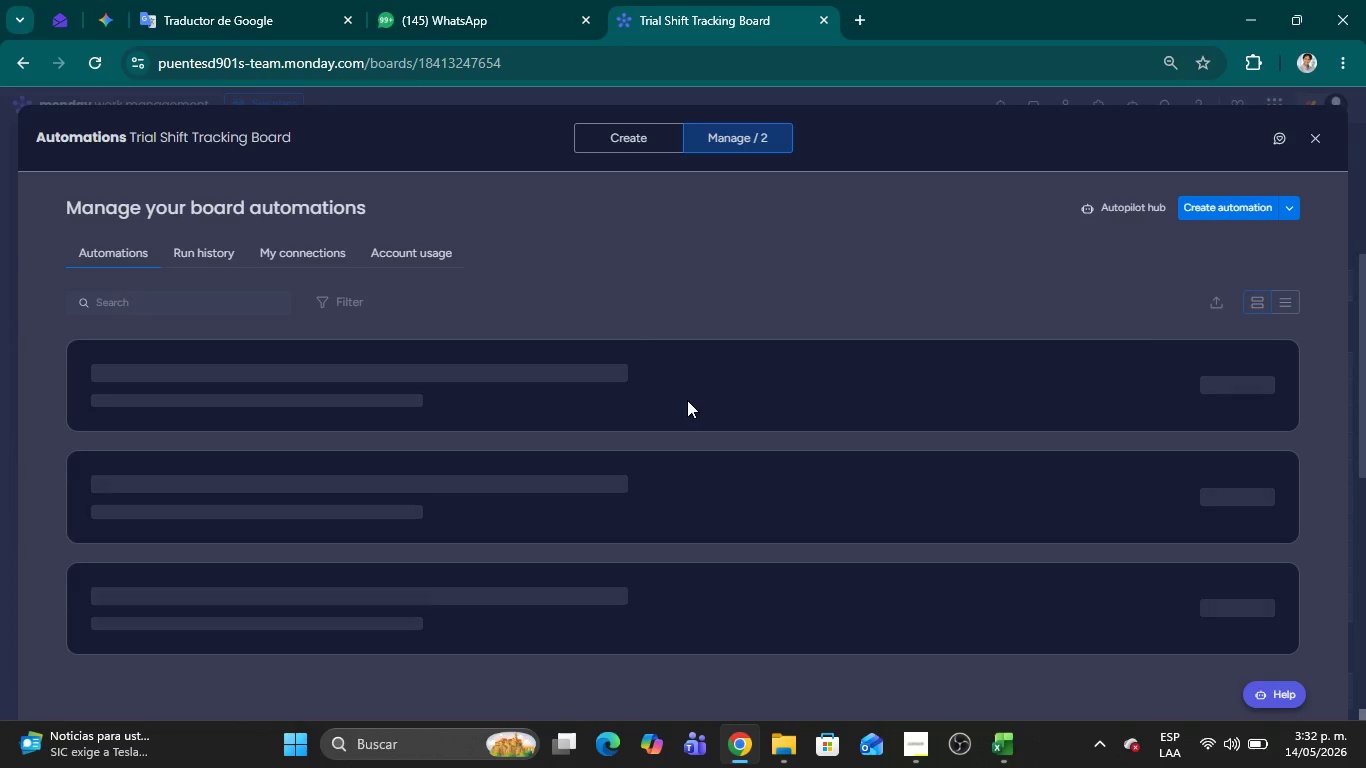 
left_click([103, 59])
 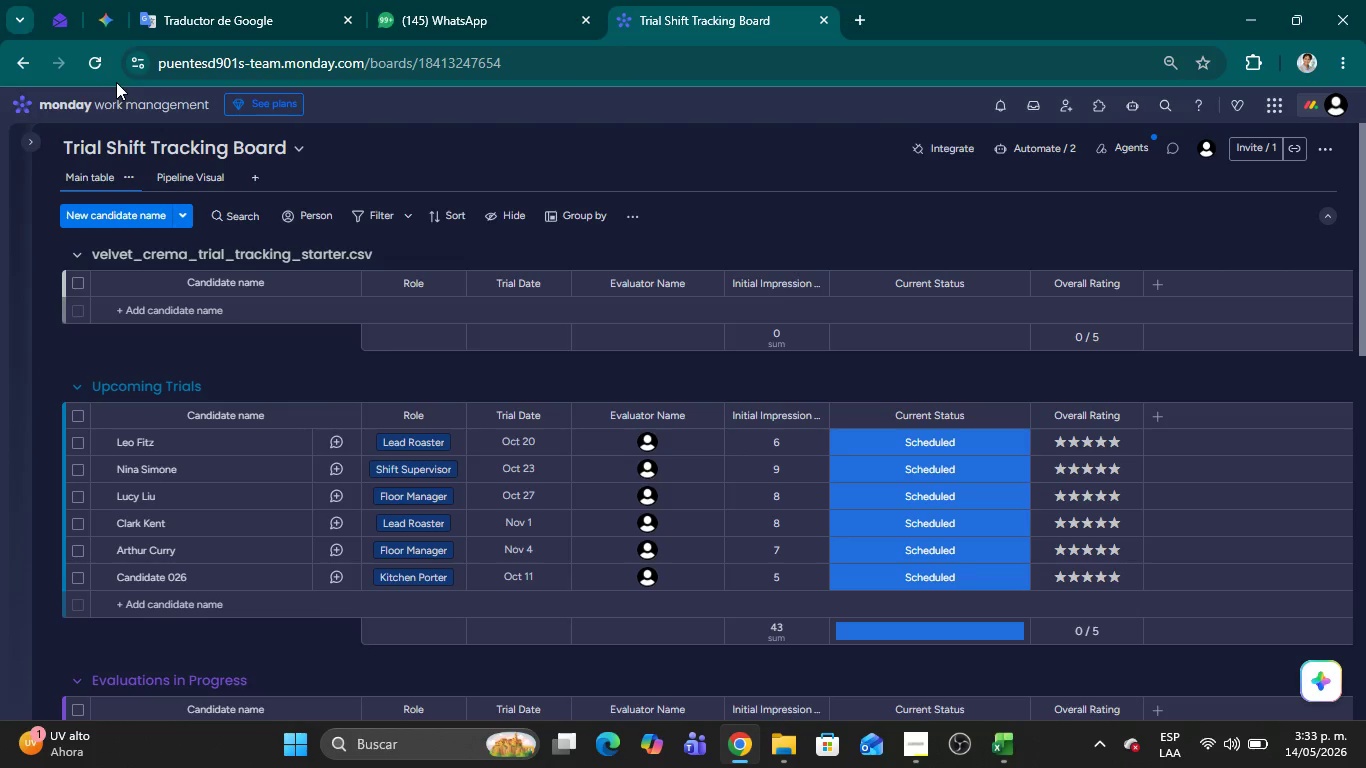 
wait(53.14)
 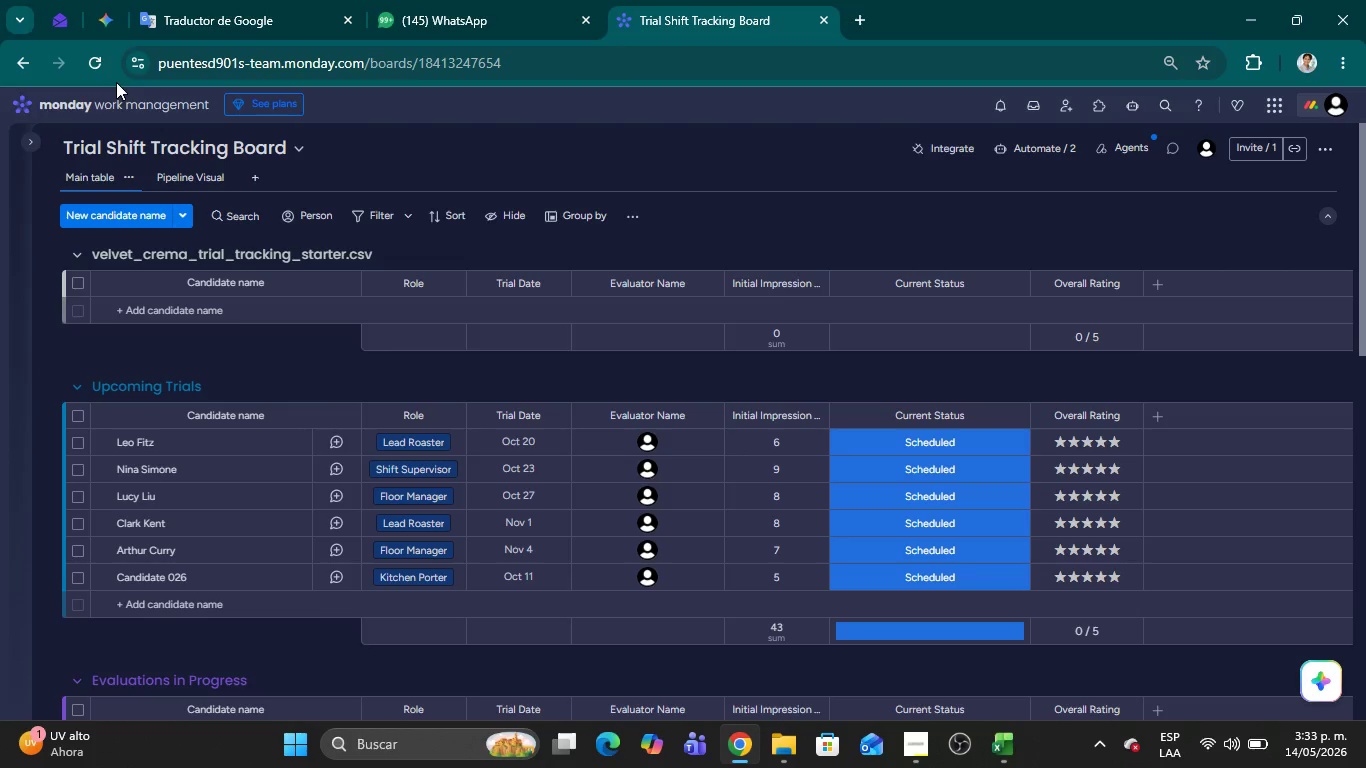 
double_click([1030, 146])
 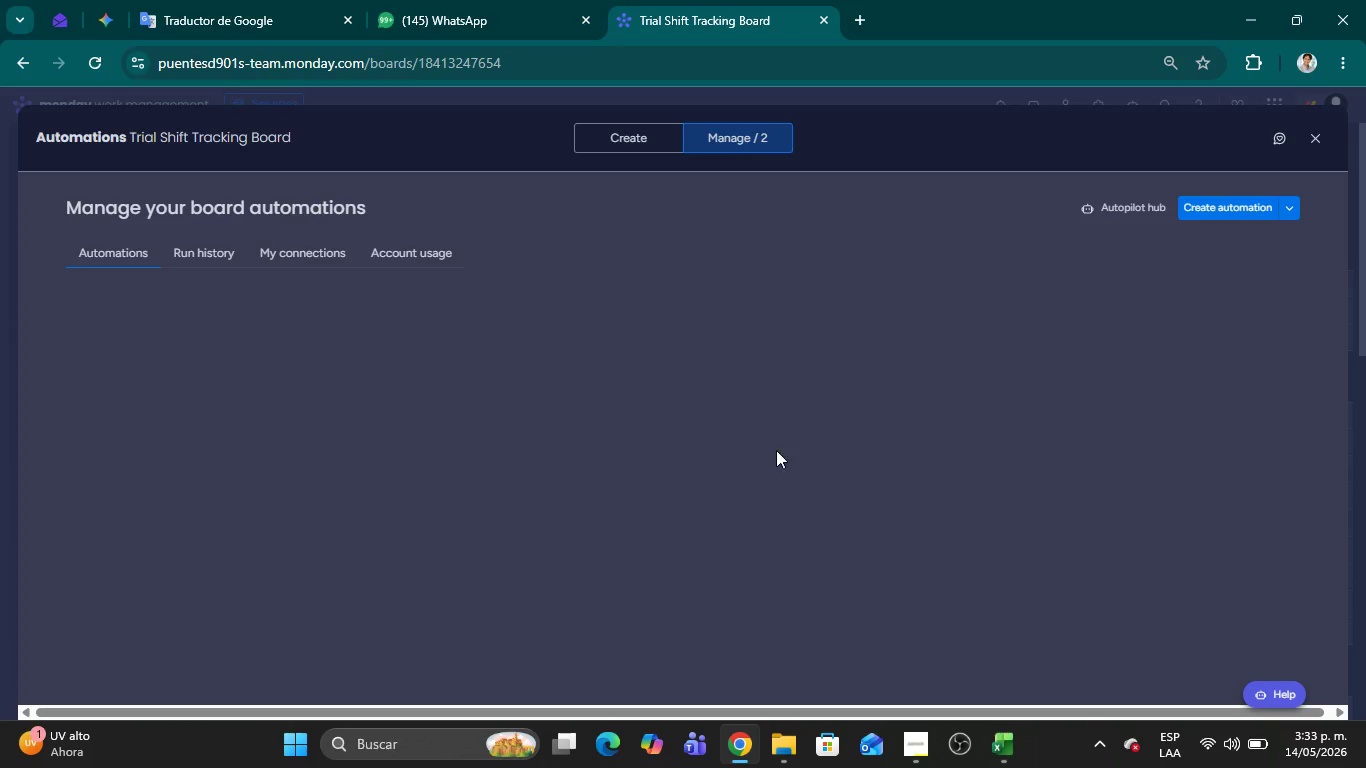 
mouse_move([155, 389])
 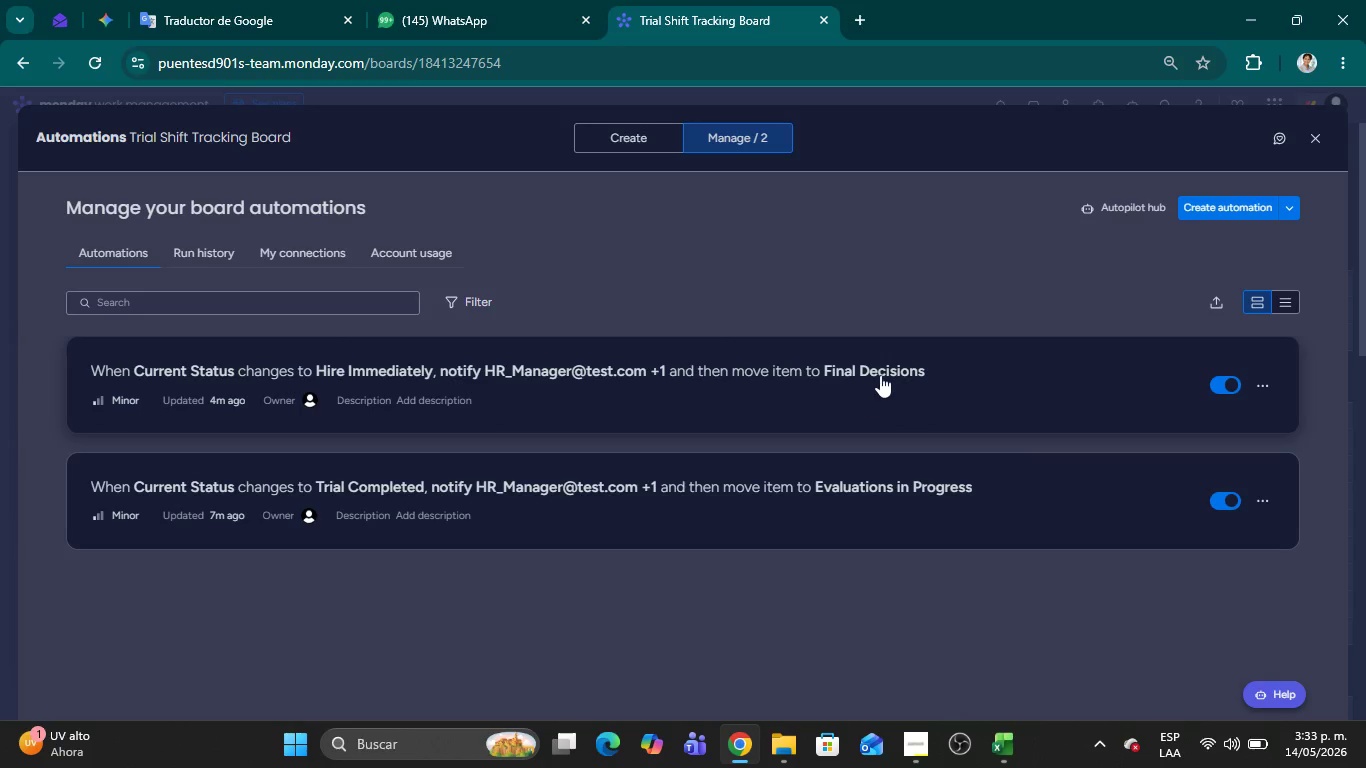 
wait(5.69)
 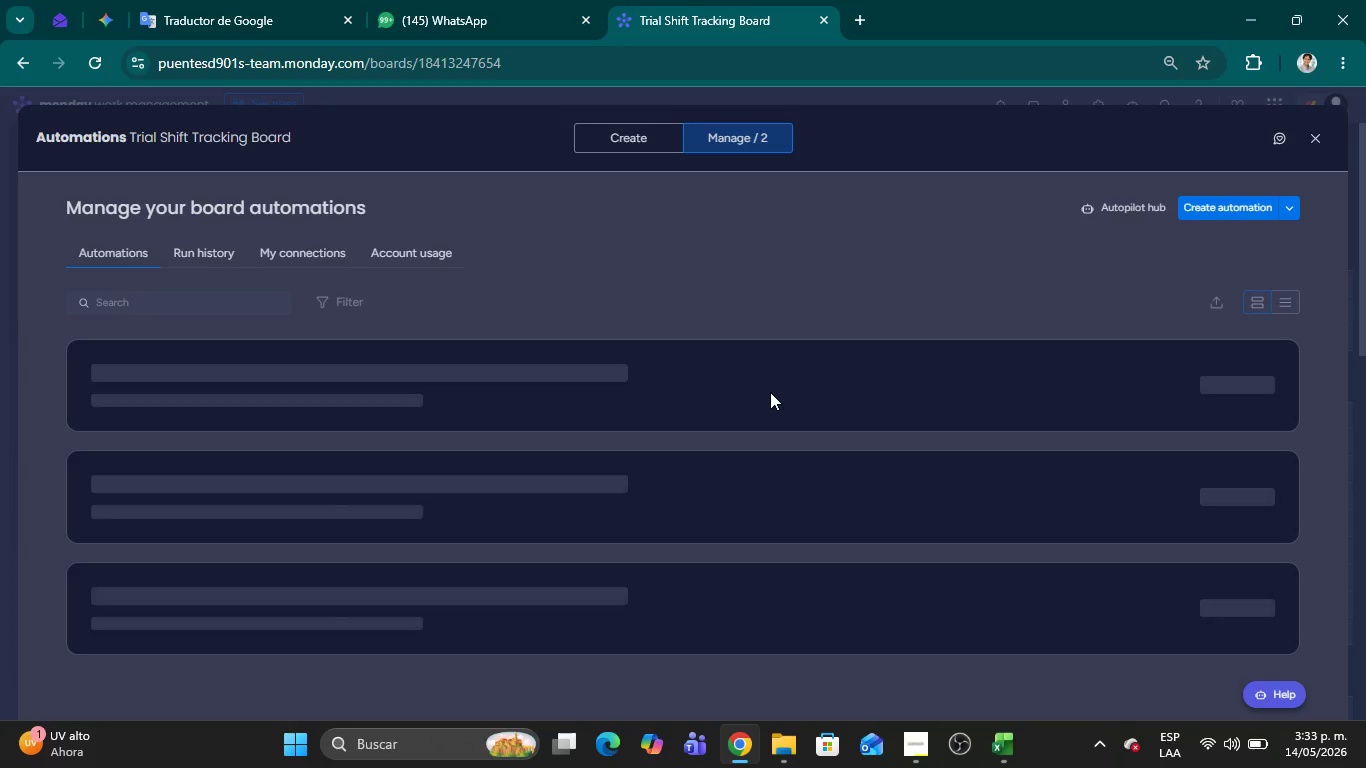 
left_click([1314, 144])
 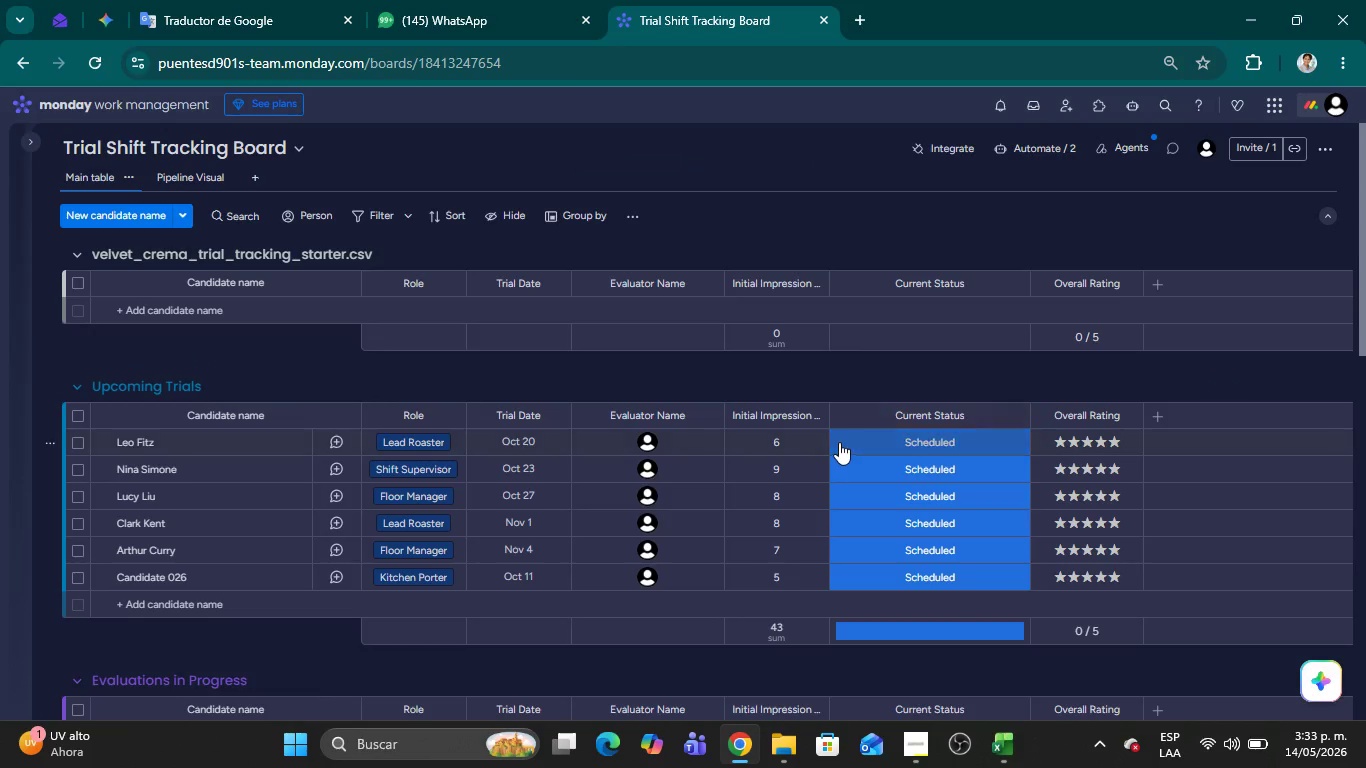 
scroll: coordinate [764, 429], scroll_direction: down, amount: 16.0
 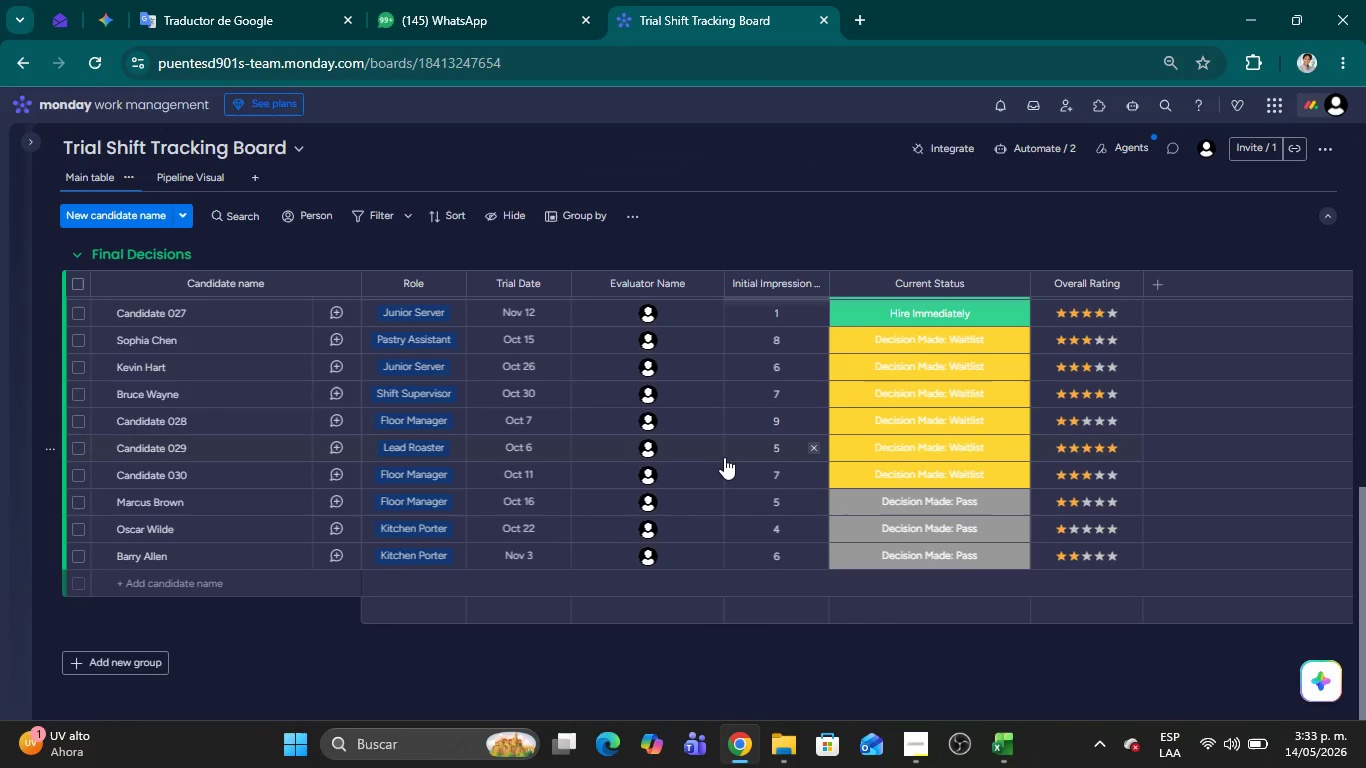 
scroll: coordinate [724, 457], scroll_direction: up, amount: 4.0
 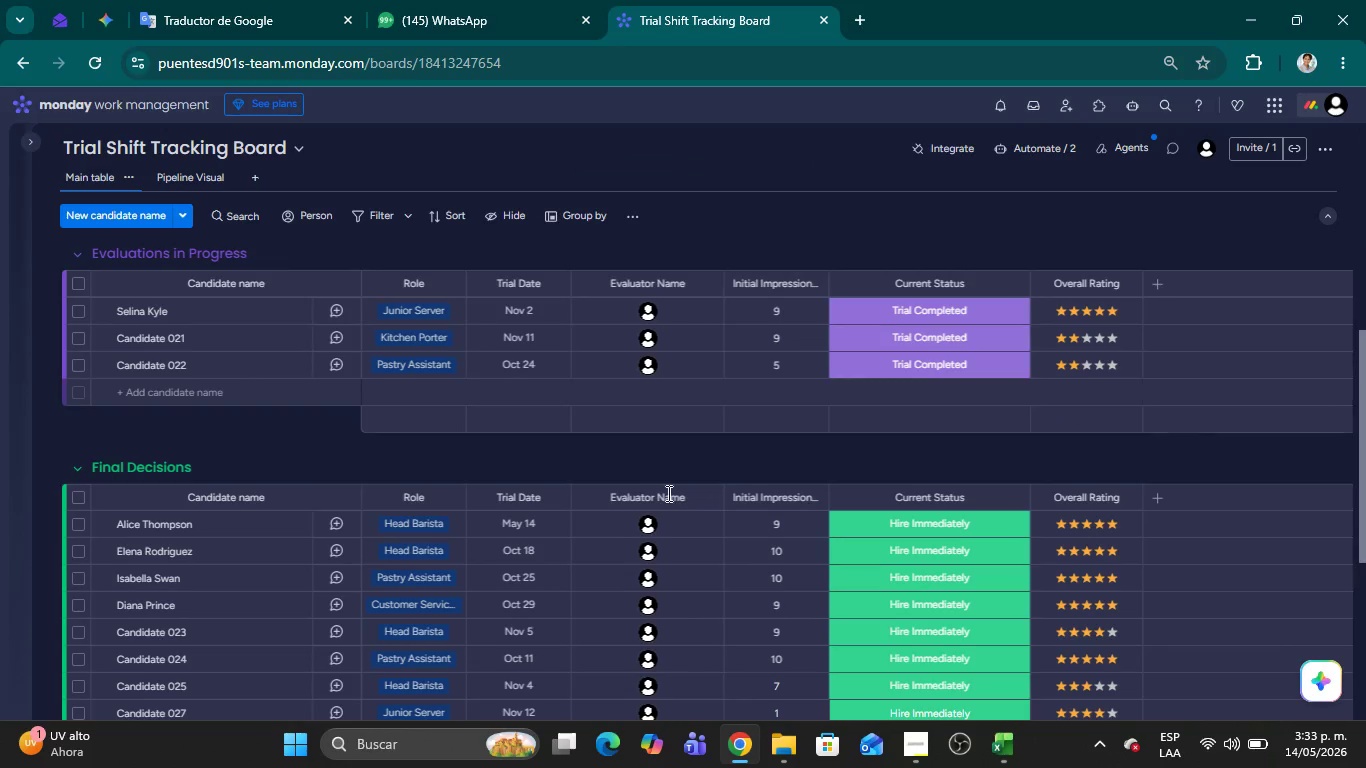 
left_click([968, 431])
 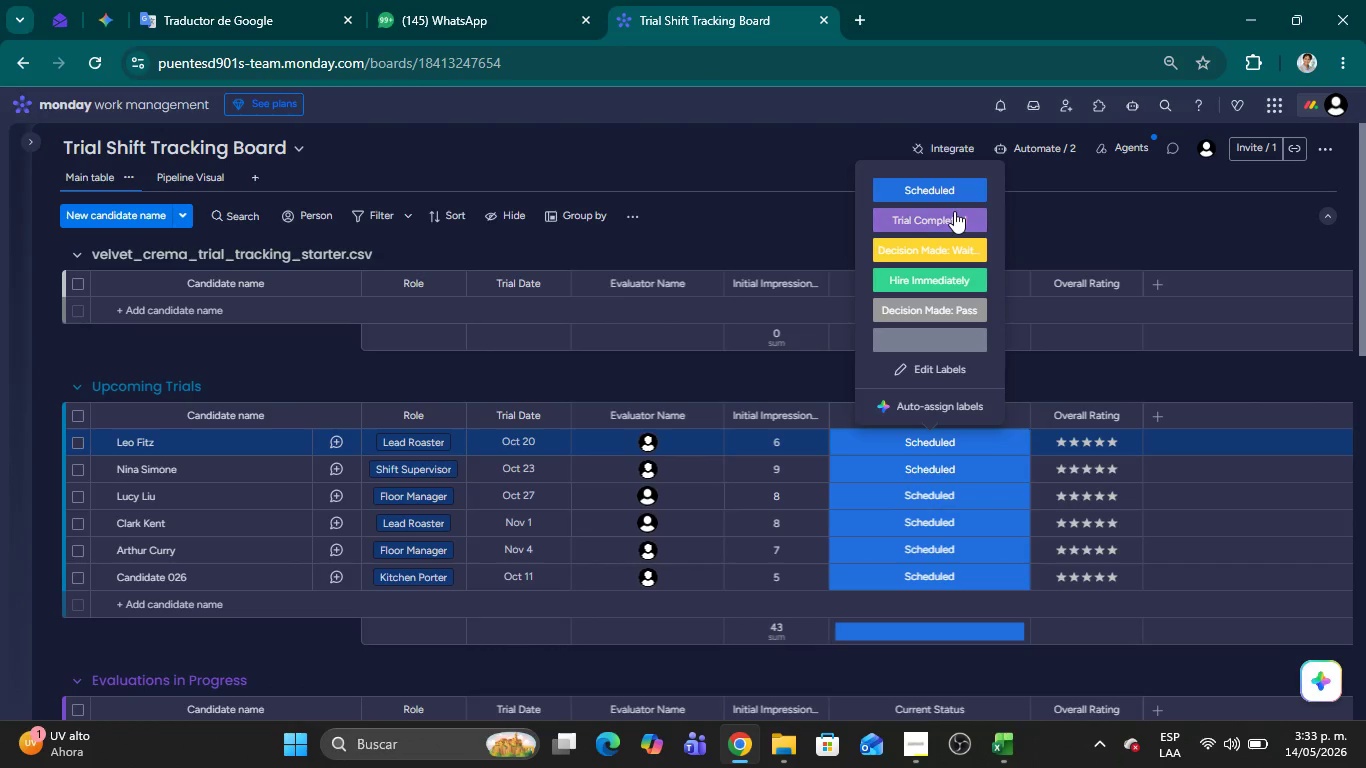 
left_click([943, 216])
 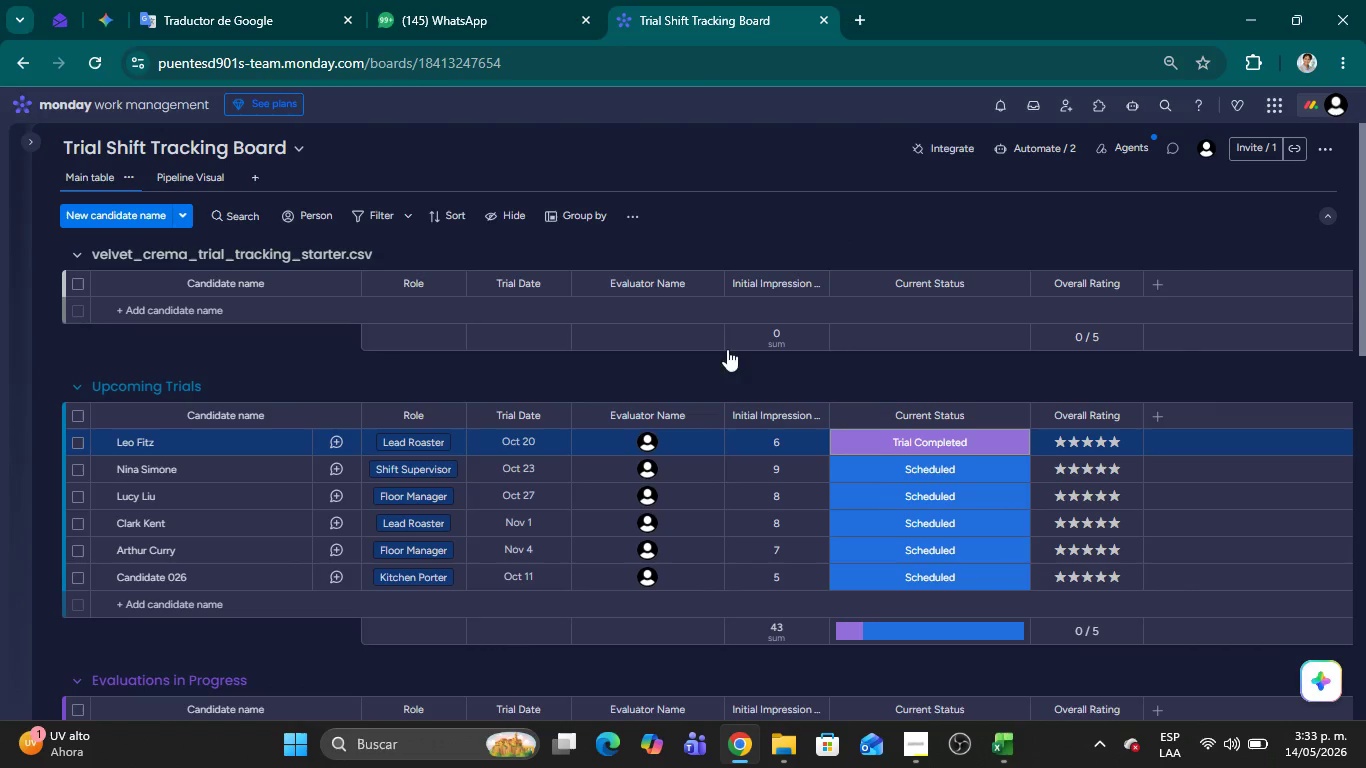 
scroll: coordinate [615, 510], scroll_direction: up, amount: 21.0
 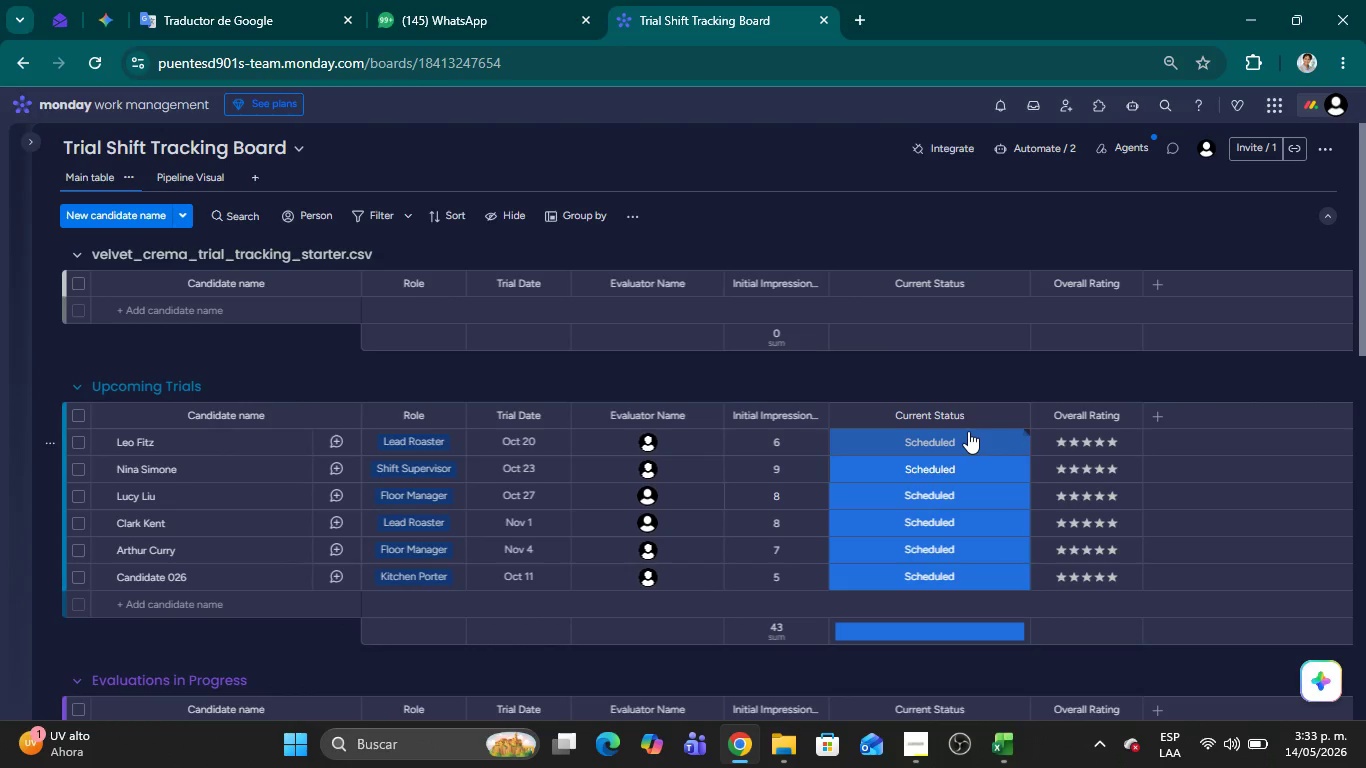 
left_click([695, 372])
 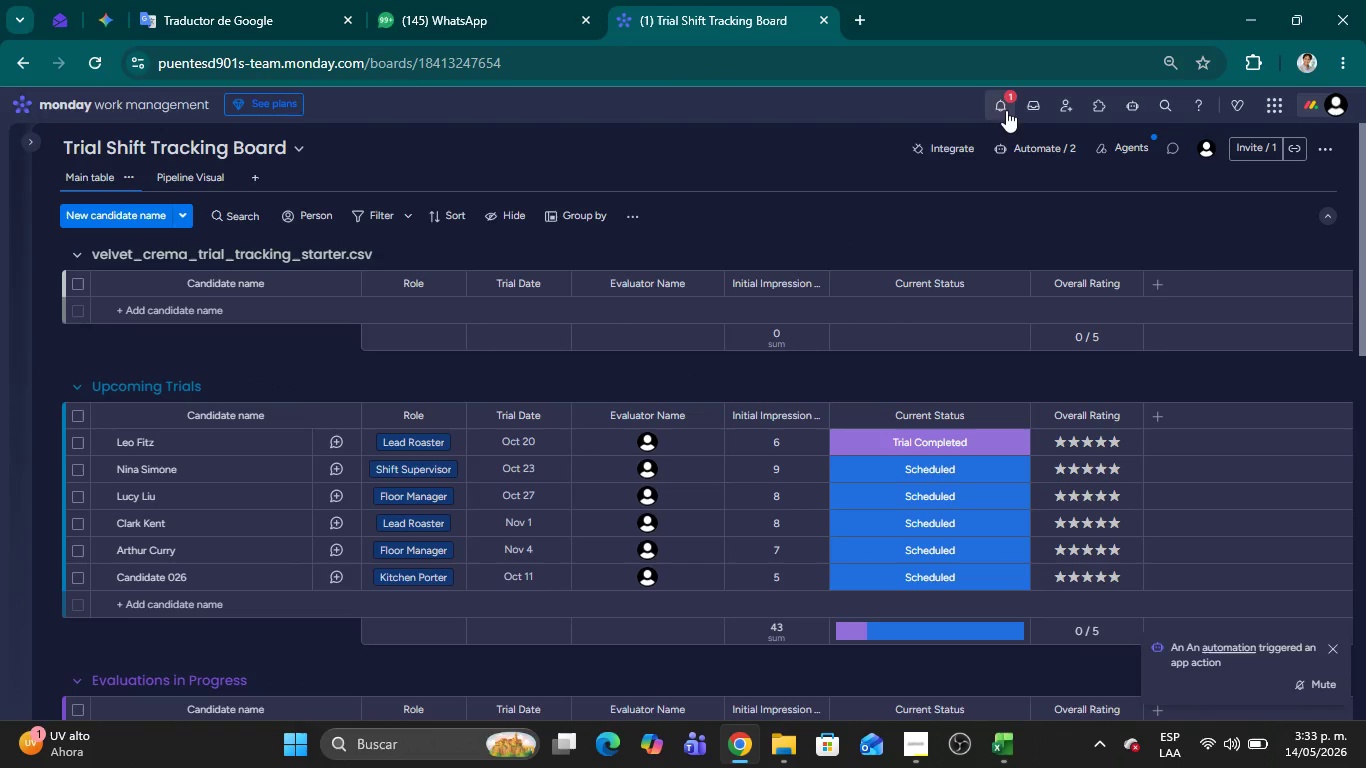 
wait(8.34)
 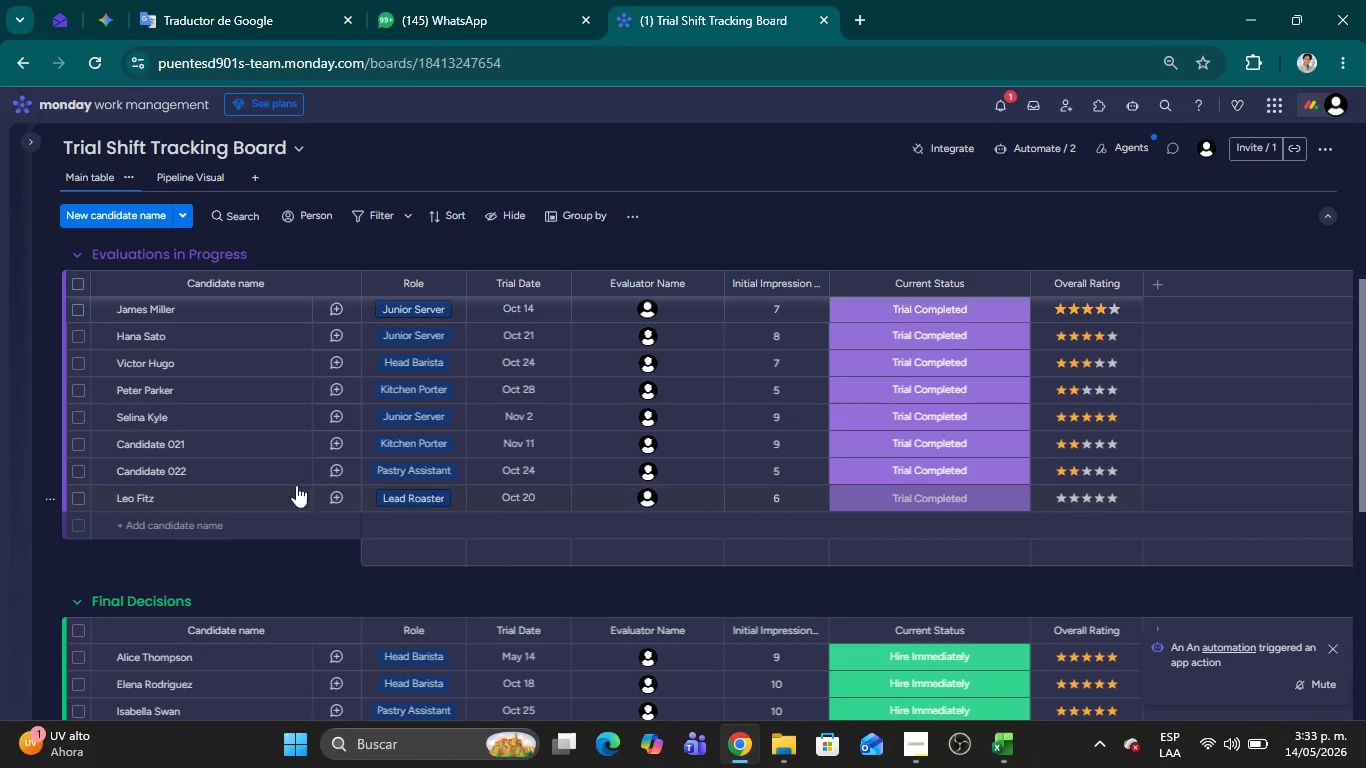 
left_click([1113, 498])
 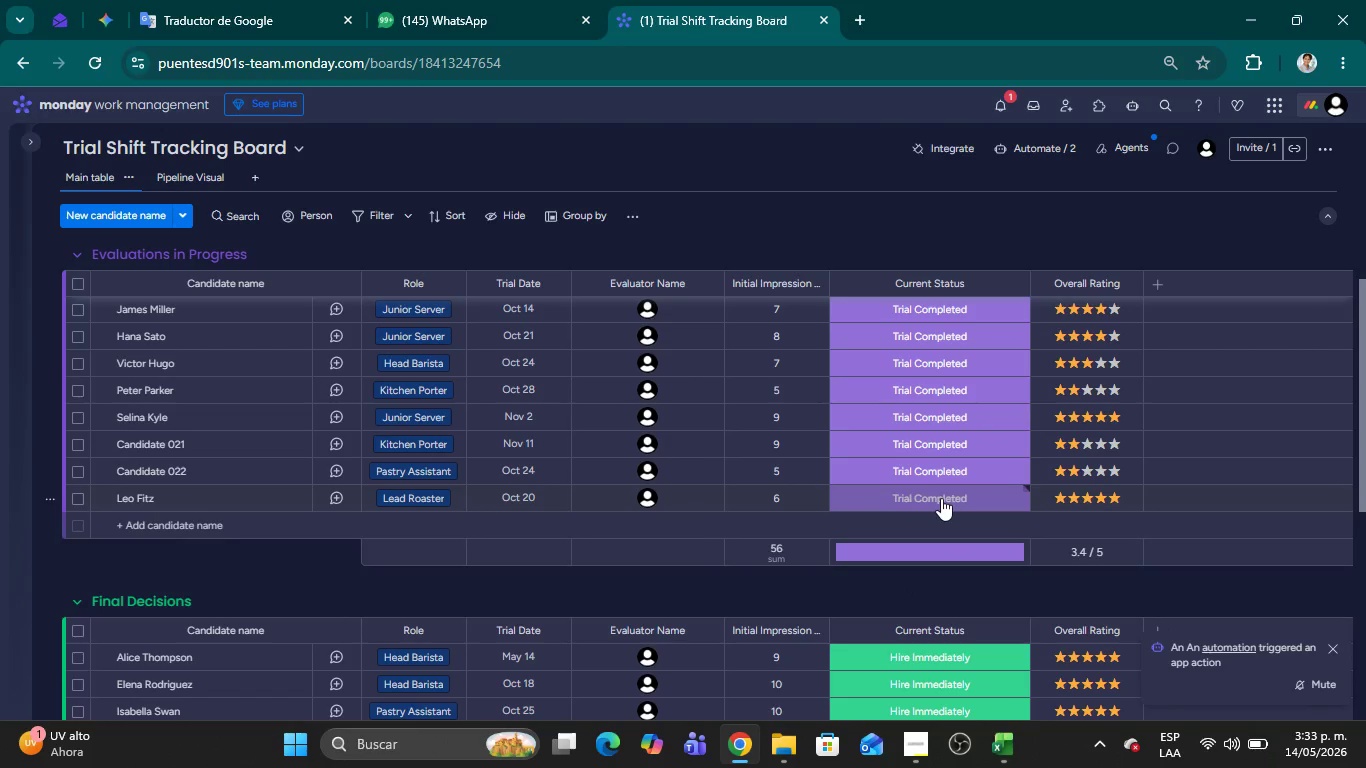 
scroll: coordinate [870, 497], scroll_direction: down, amount: 4.0
 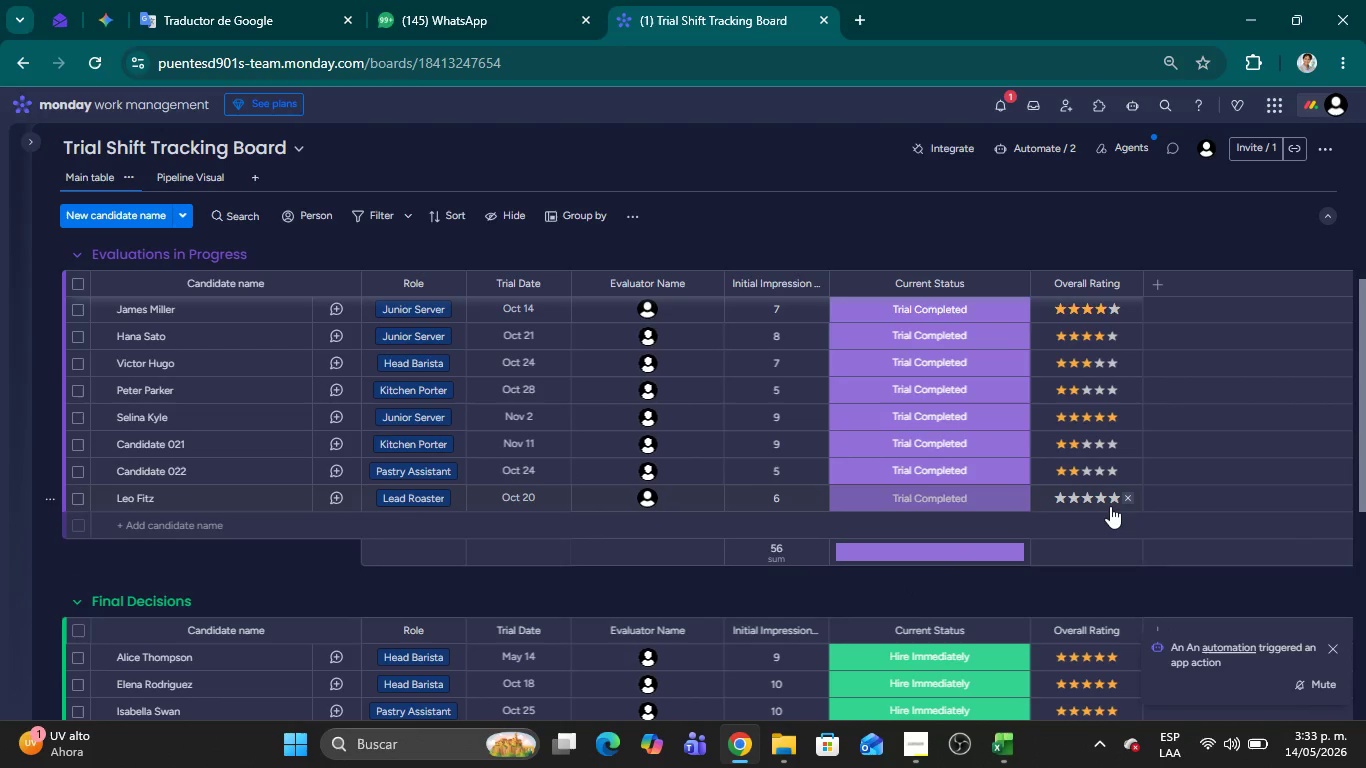 
left_click([941, 498])
 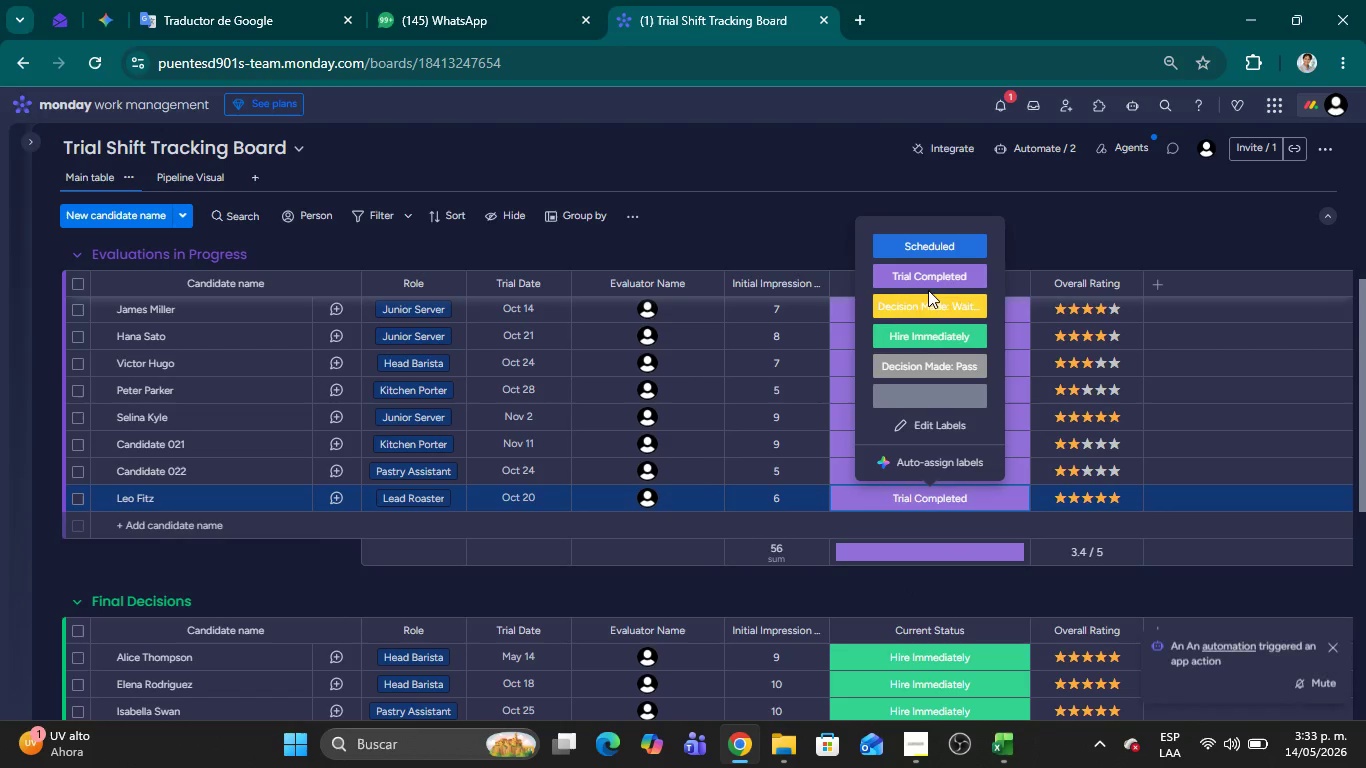 
left_click([922, 333])
 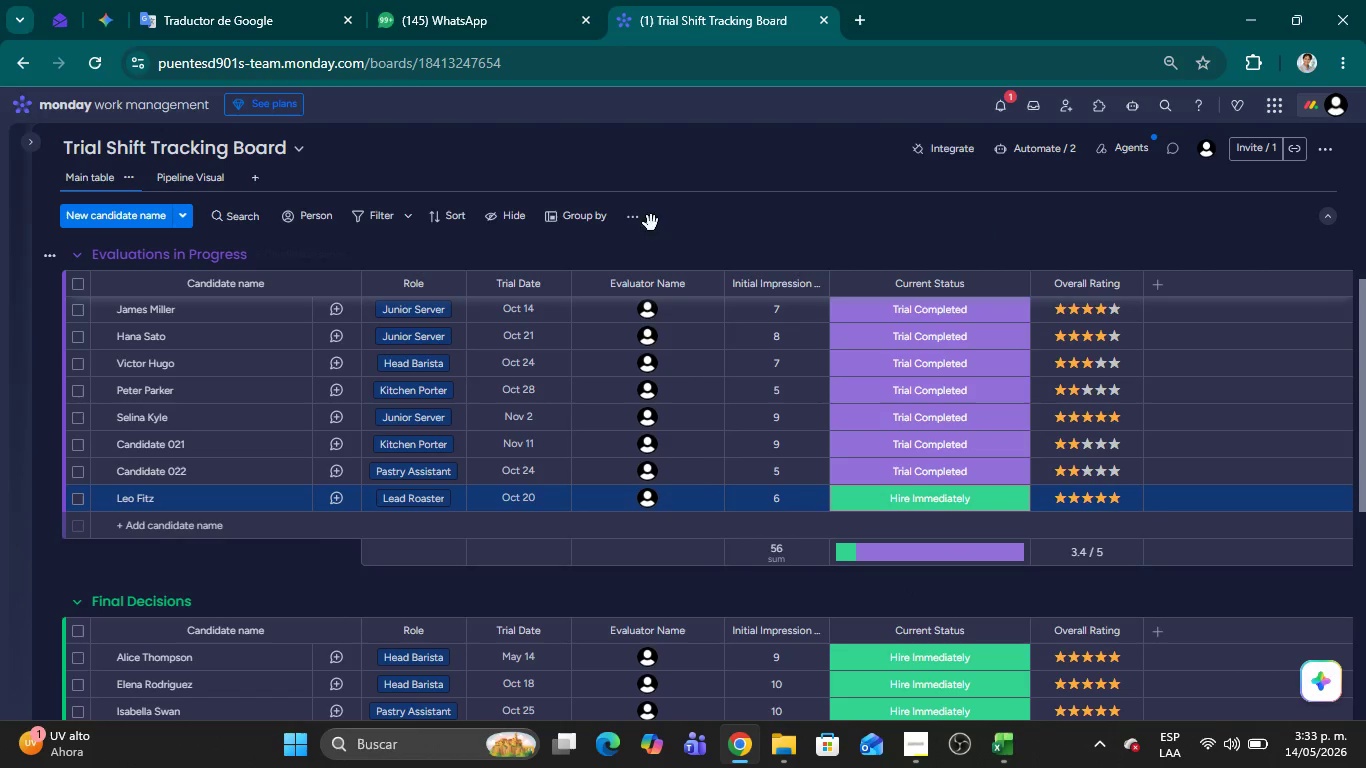 
left_click([794, 197])
 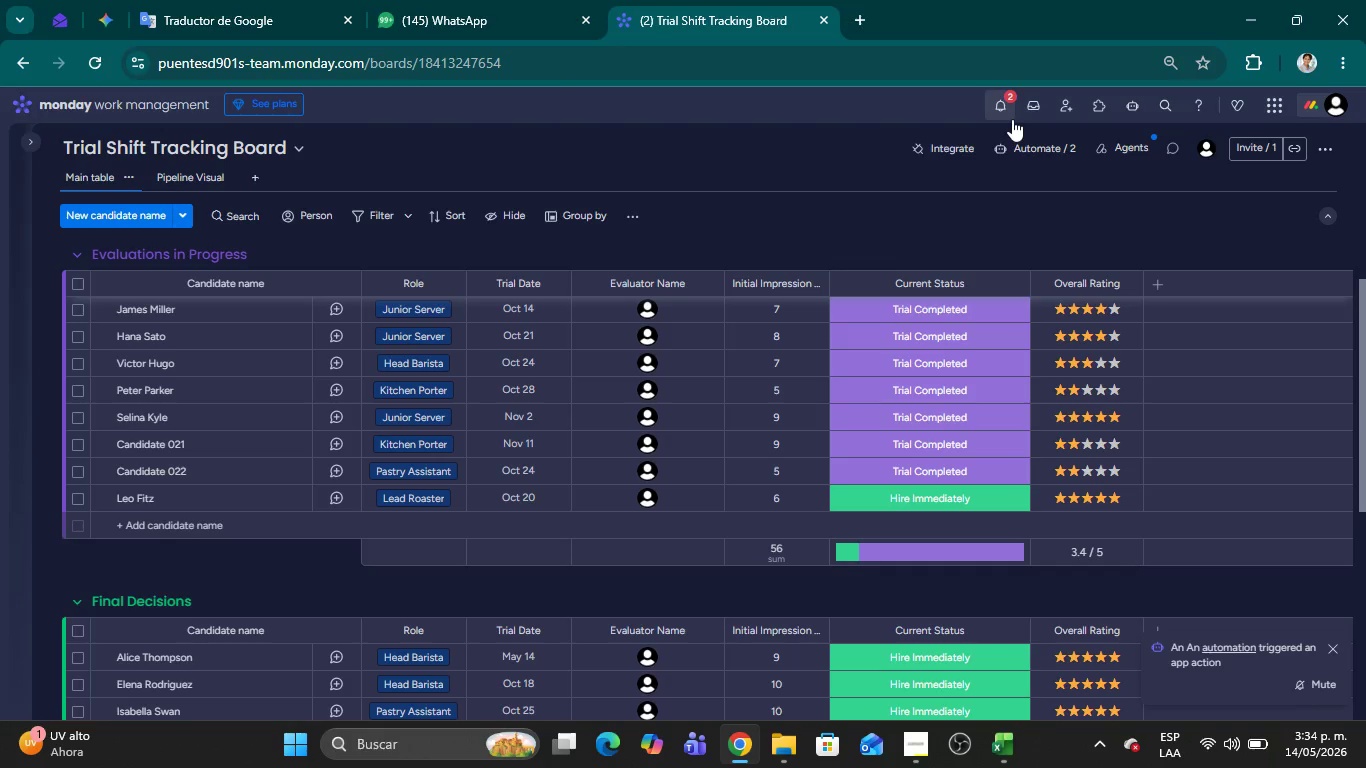 
wait(5.61)
 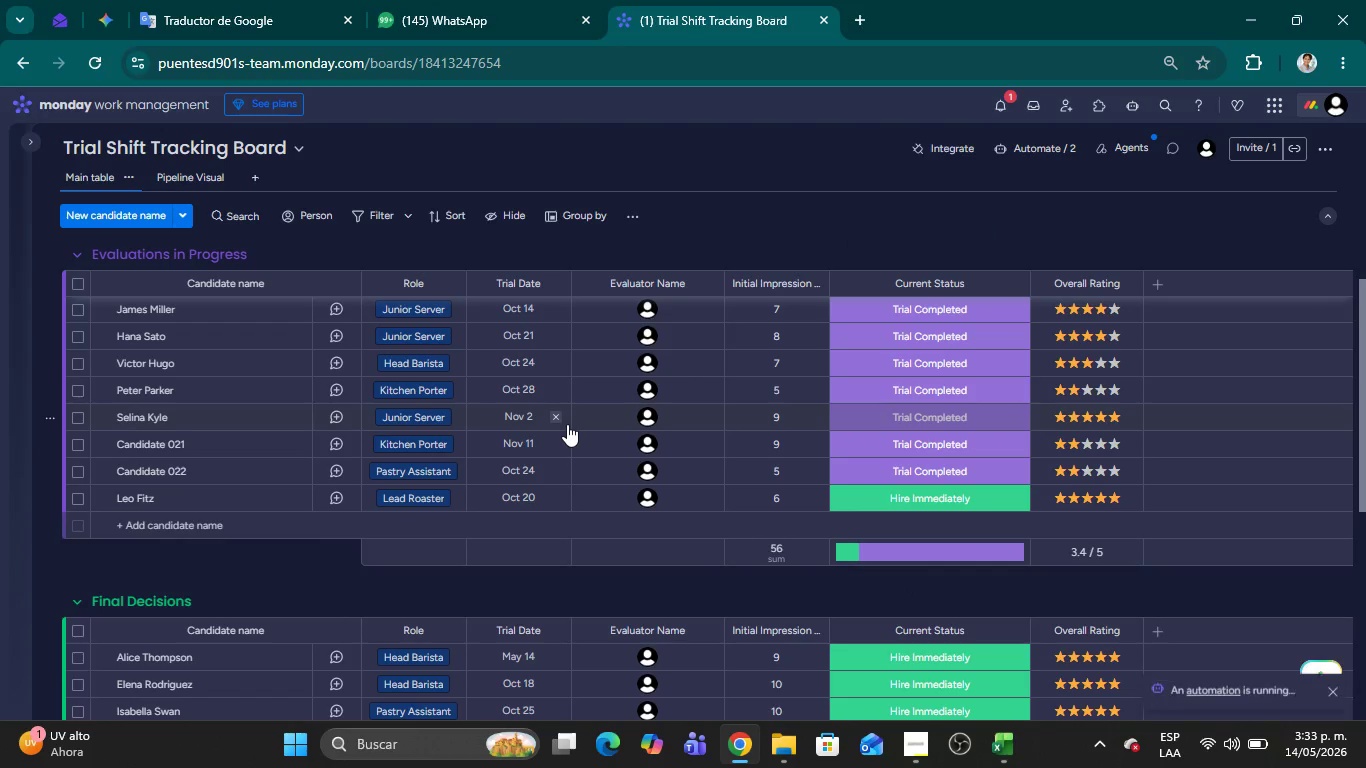 
scroll: coordinate [838, 514], scroll_direction: down, amount: 6.0
 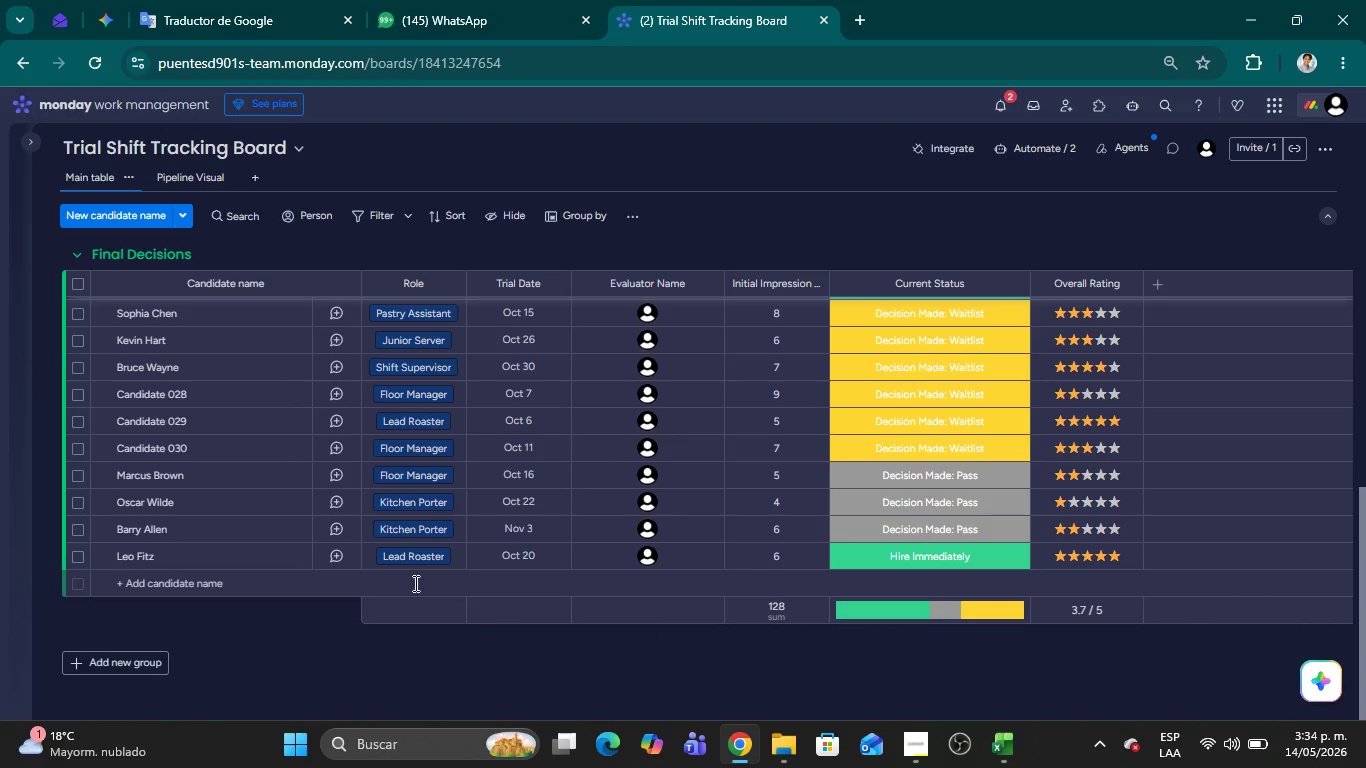 
left_click([1003, 101])
 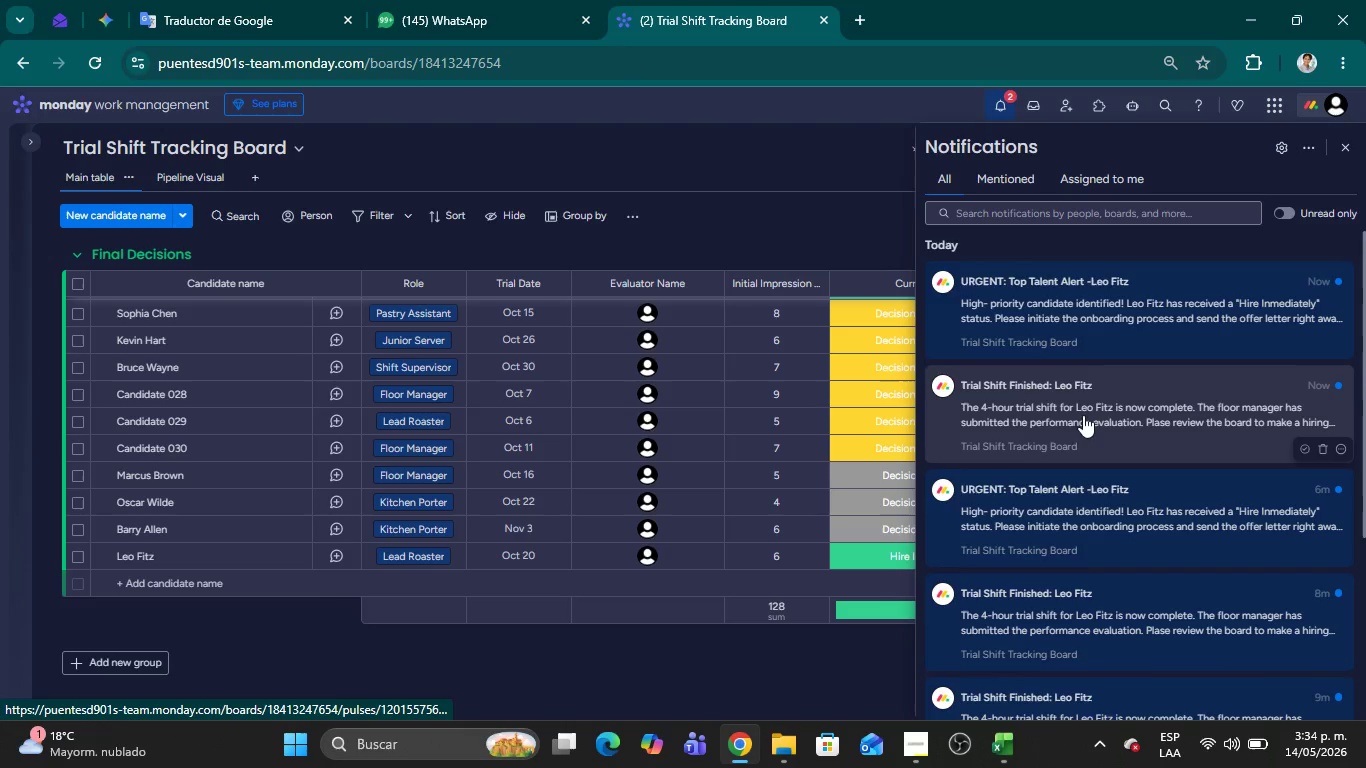 
mouse_move([1046, 413])
 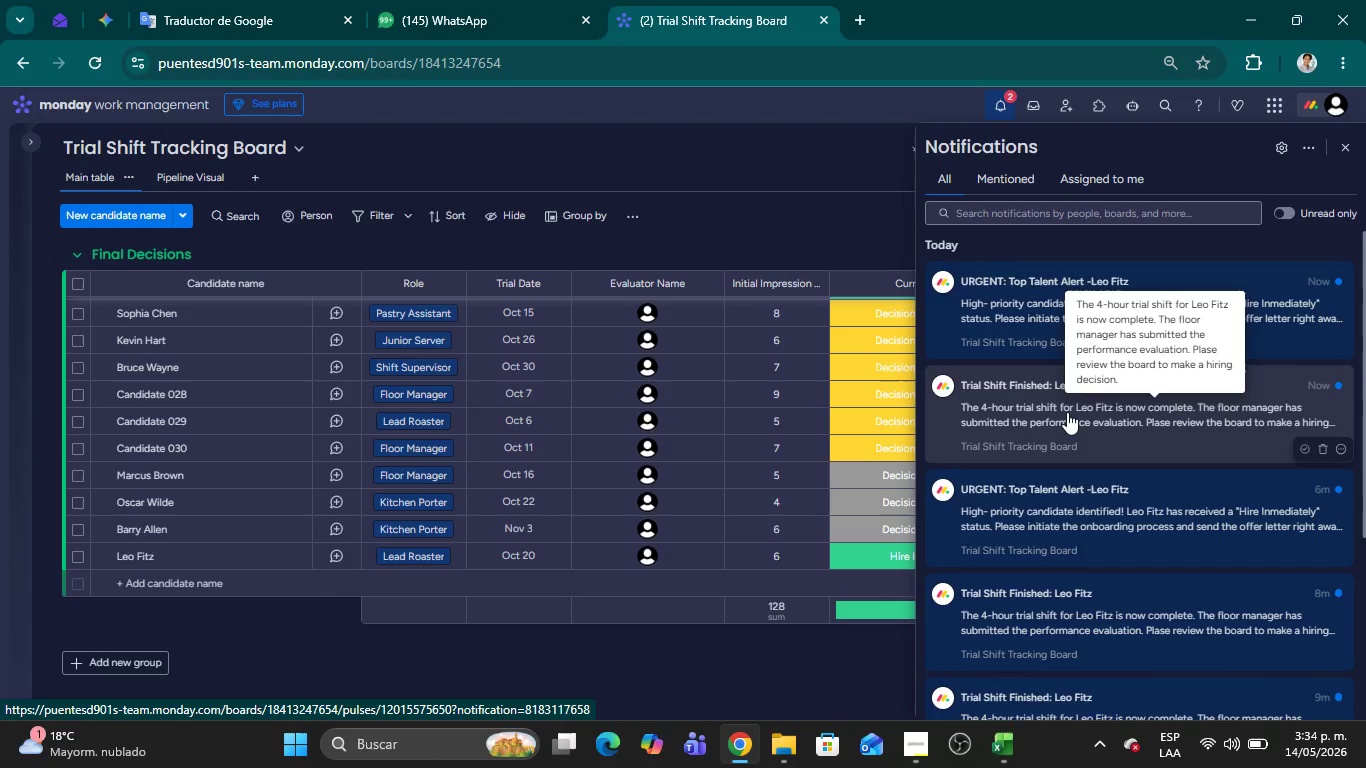 
mouse_move([1070, 391])
 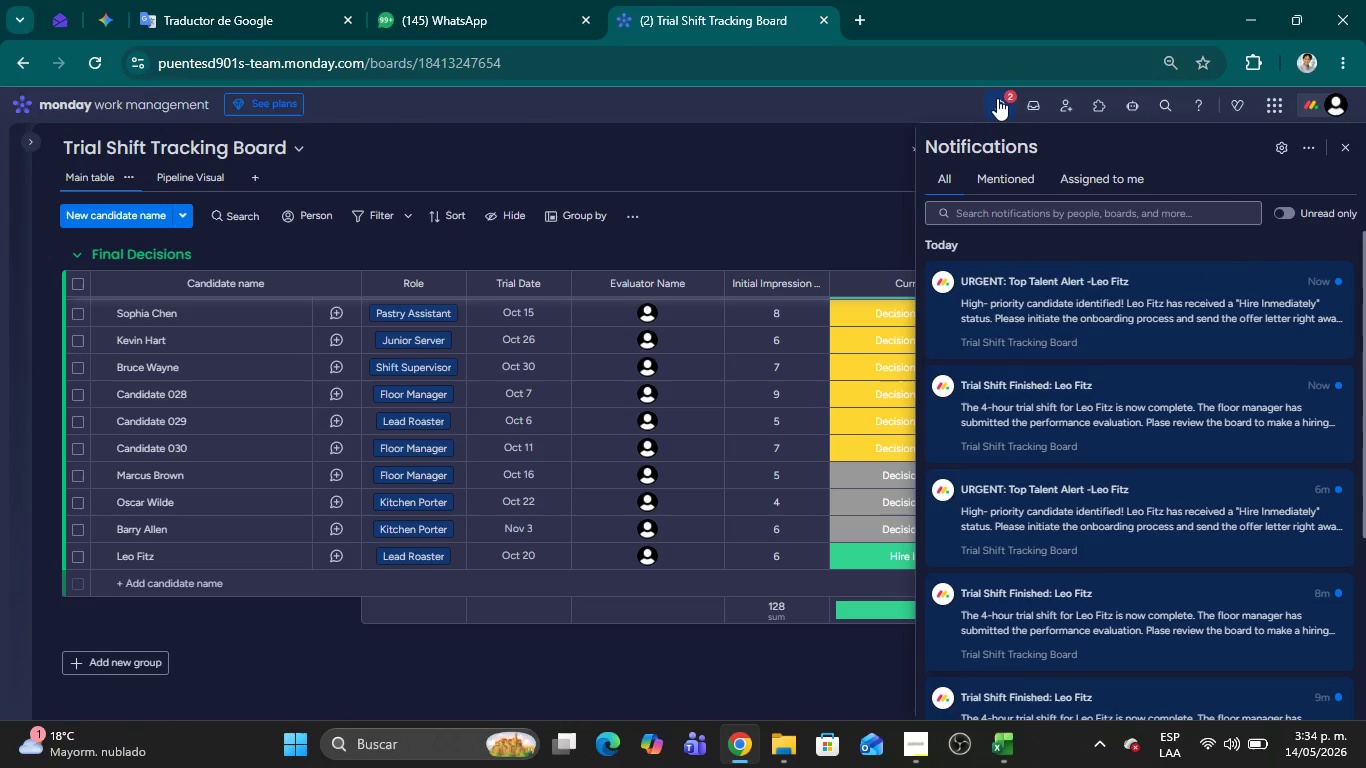 
left_click([997, 98])
 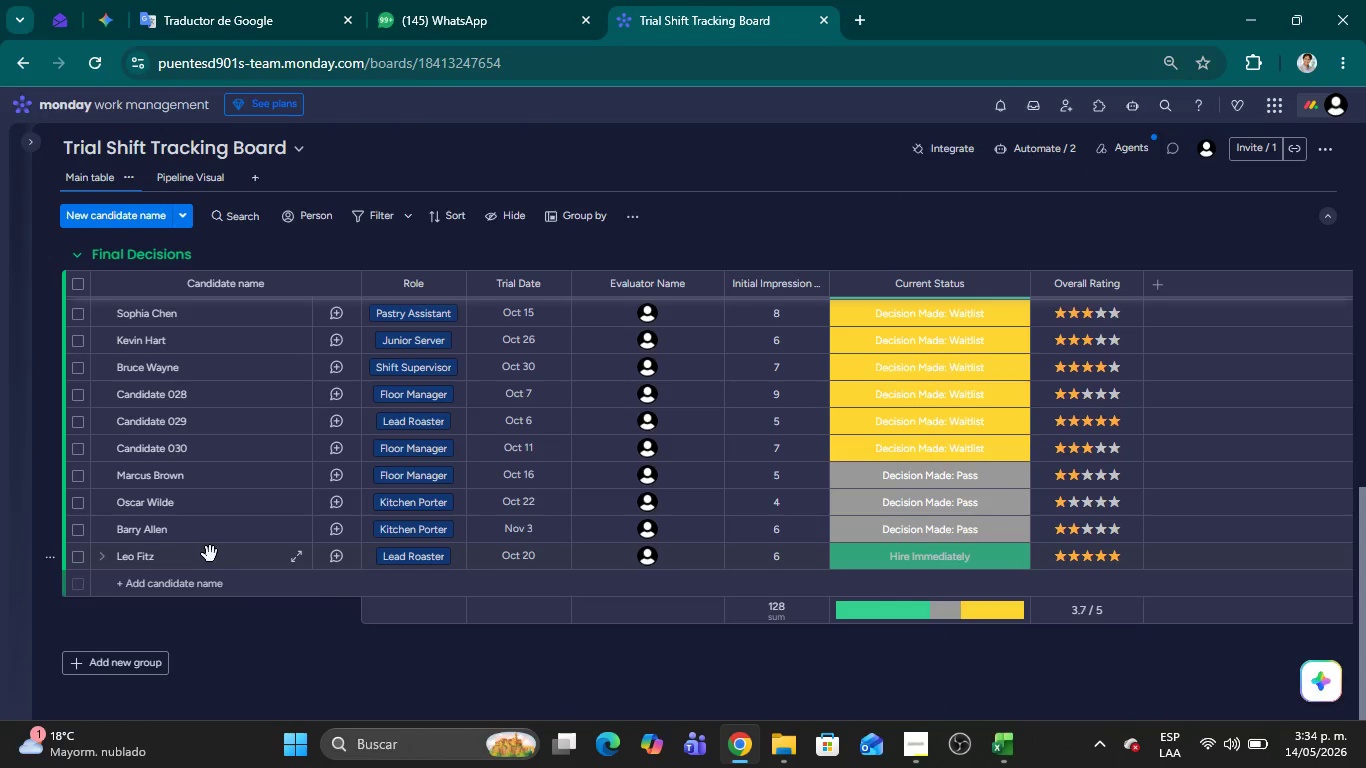 
left_click_drag(start_coordinate=[210, 554], to_coordinate=[223, 407])
 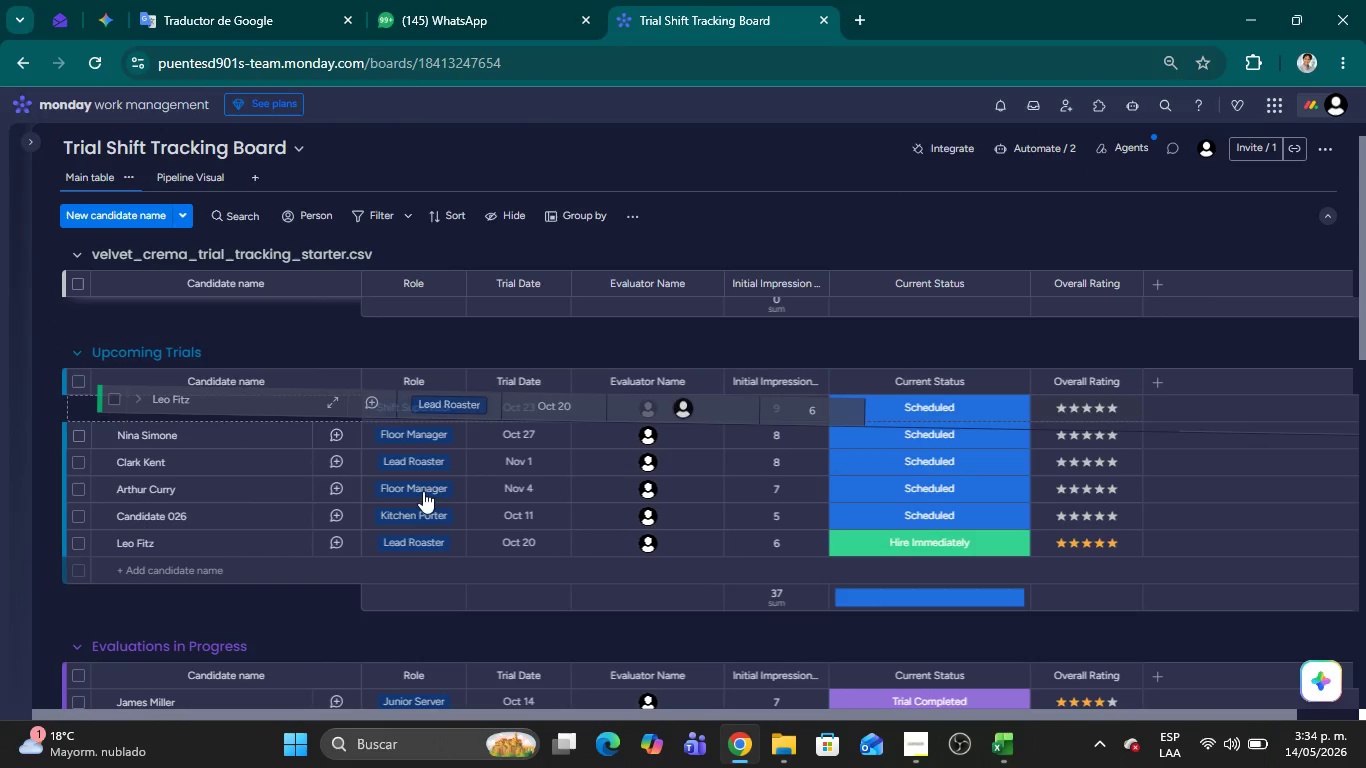 
scroll: coordinate [268, 340], scroll_direction: up, amount: 9.0
 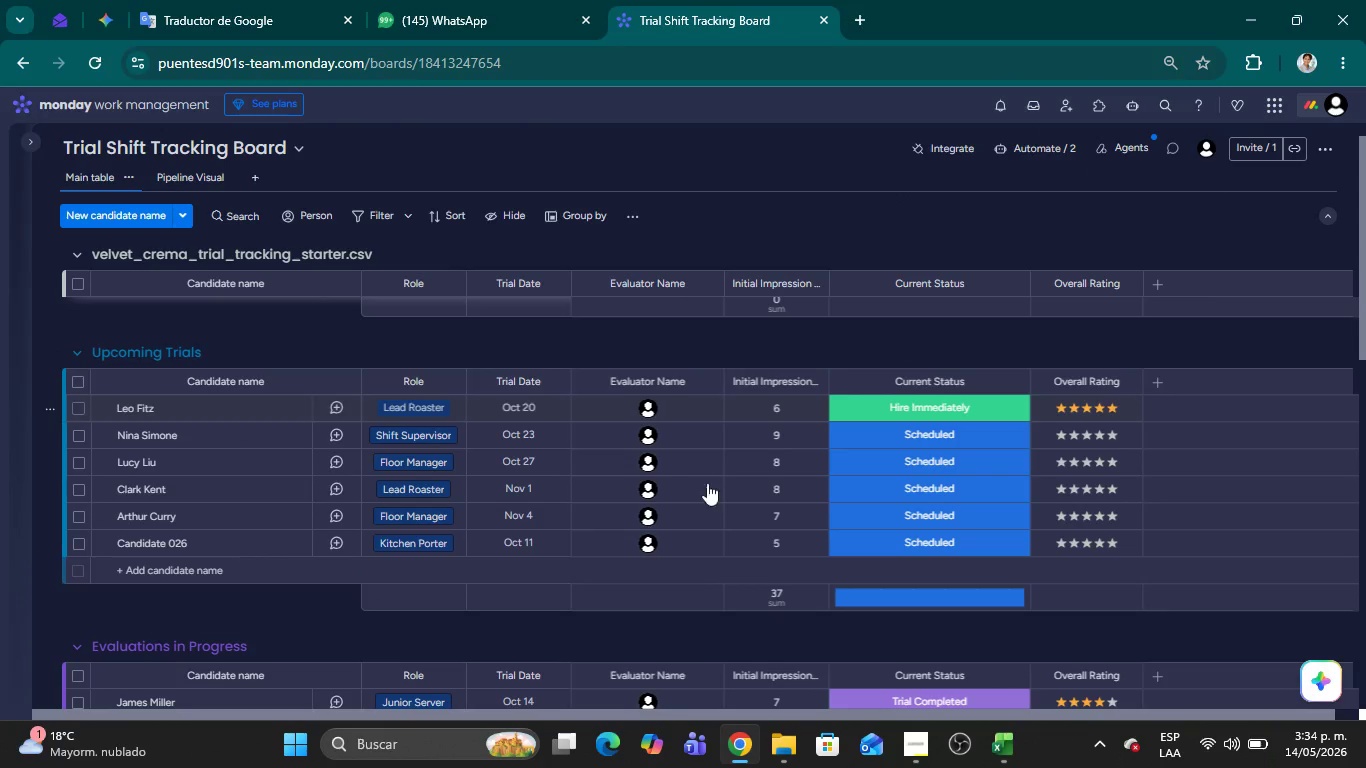 
left_click([881, 409])
 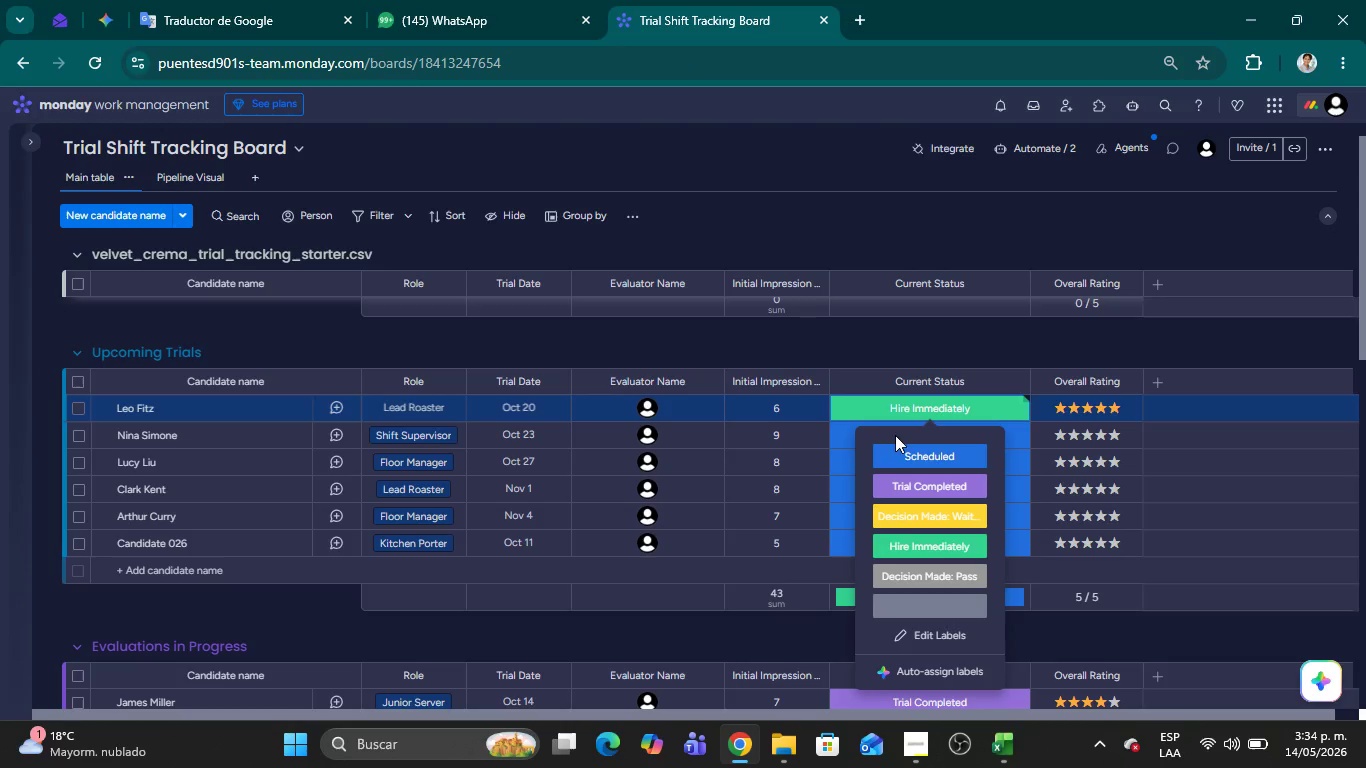 
left_click([905, 453])
 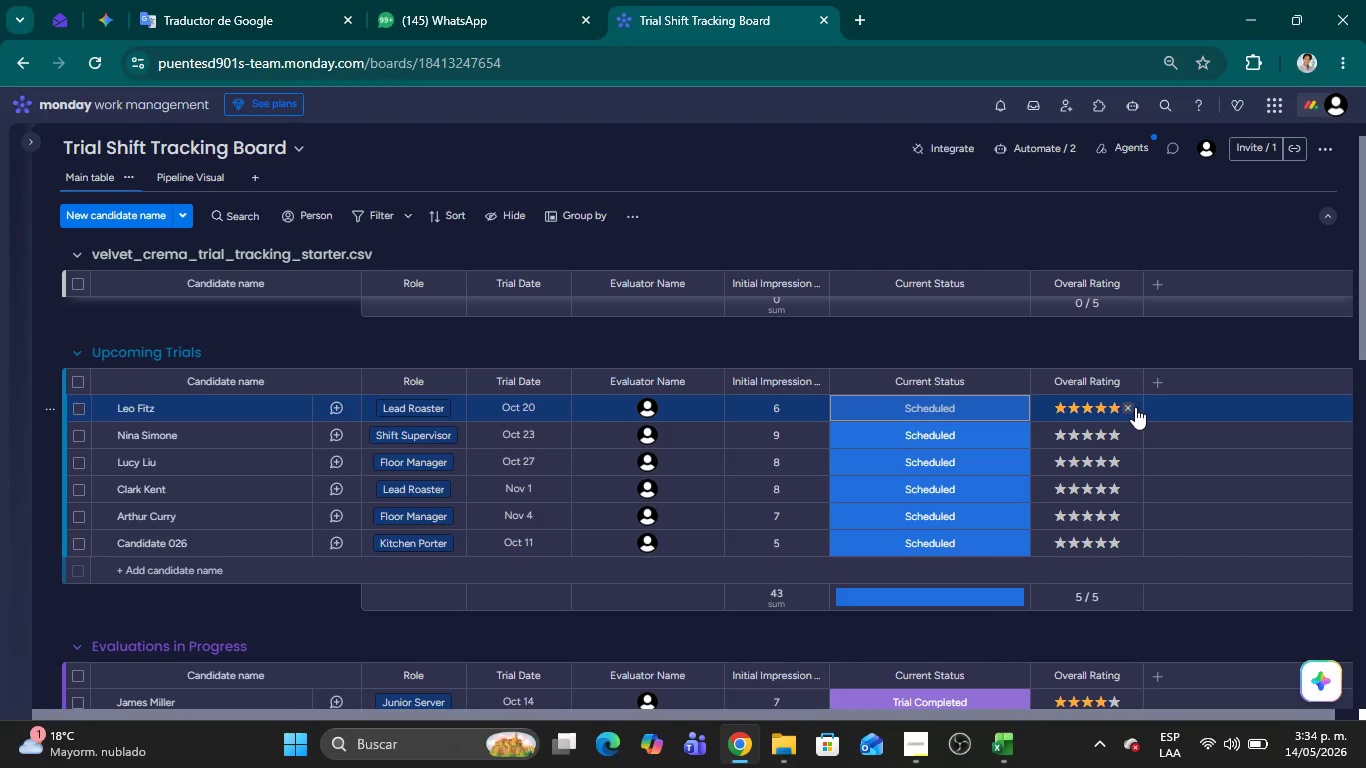 
left_click([1127, 407])
 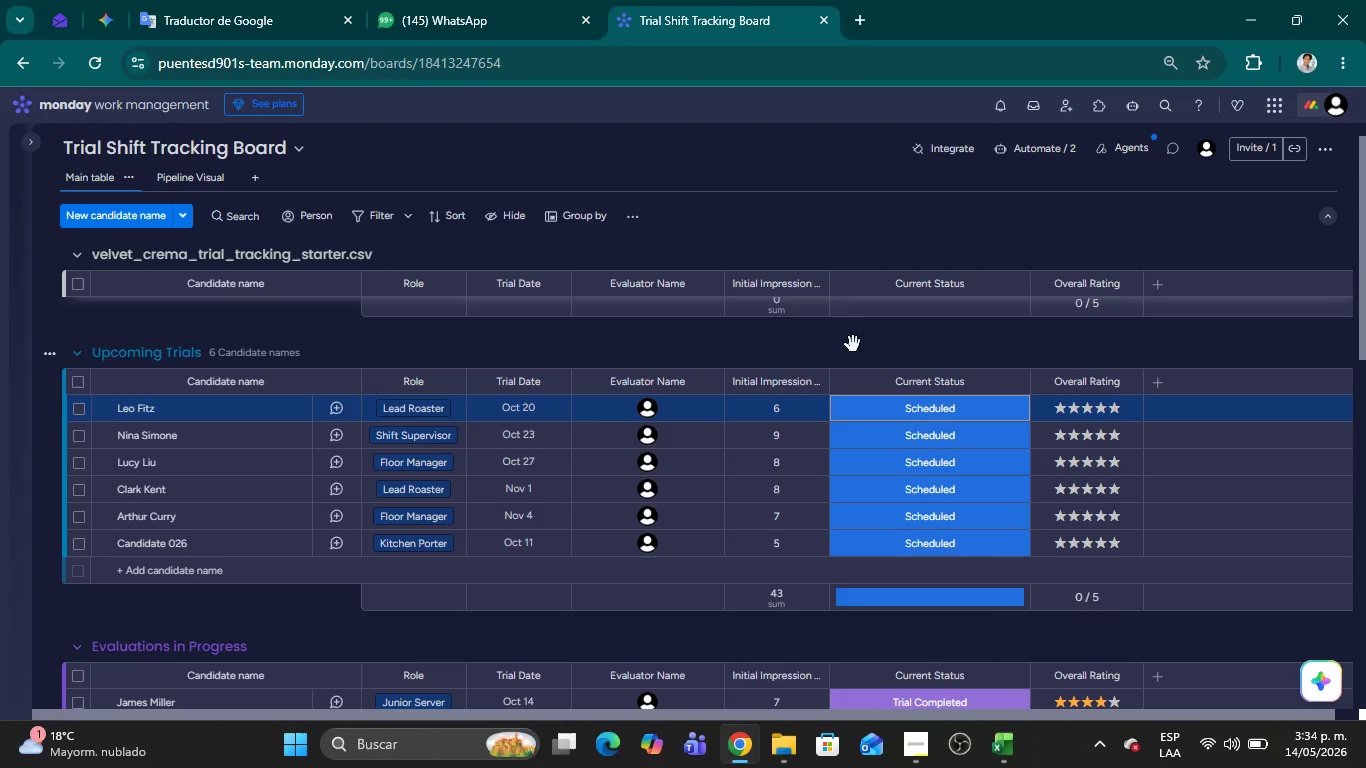 
left_click([835, 342])
 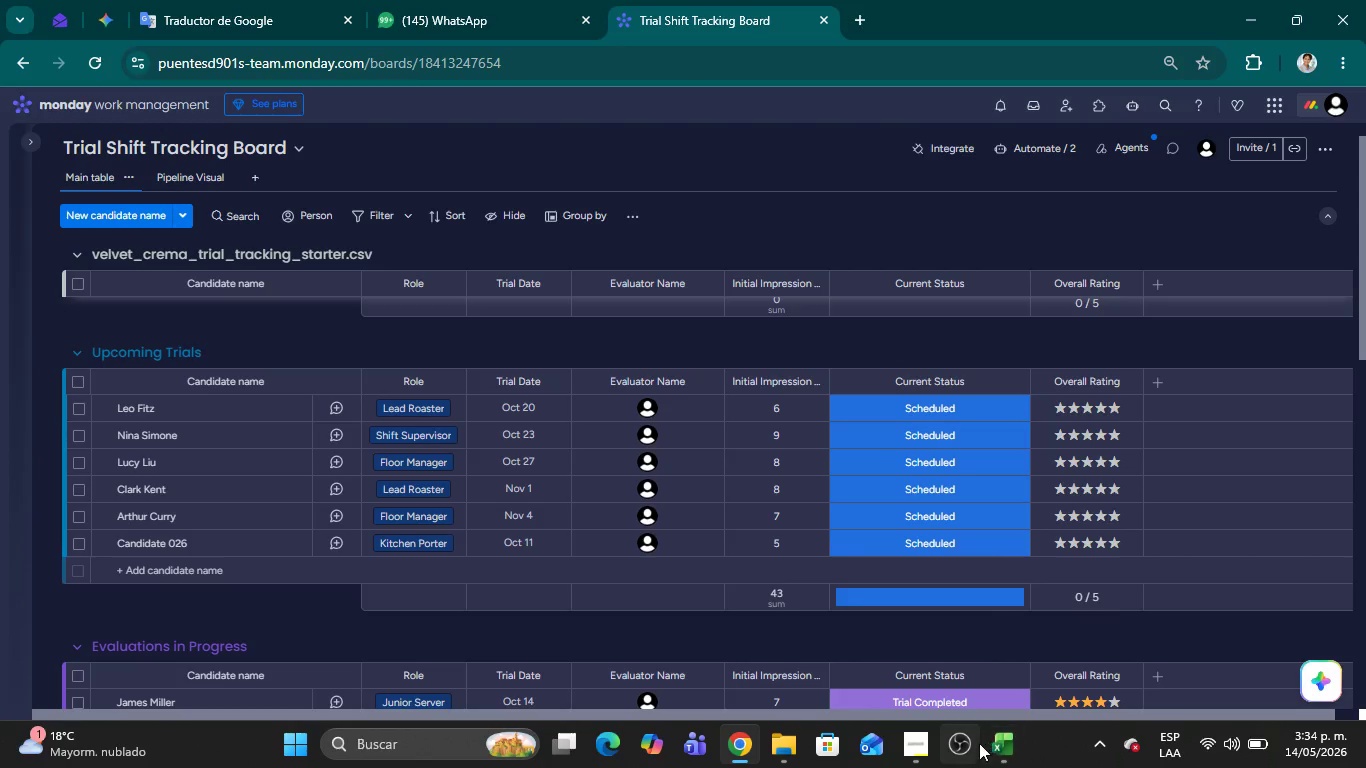 
left_click([1000, 744])
 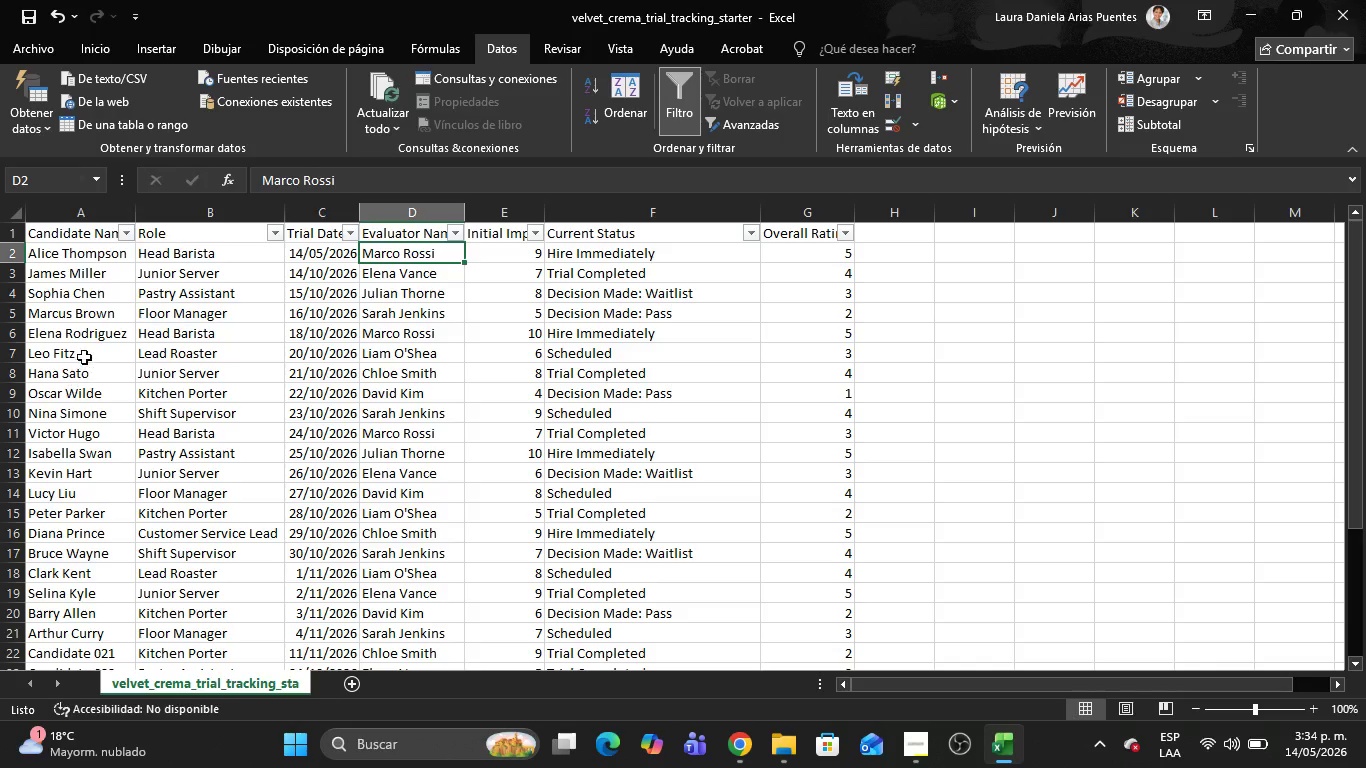 
left_click([84, 354])
 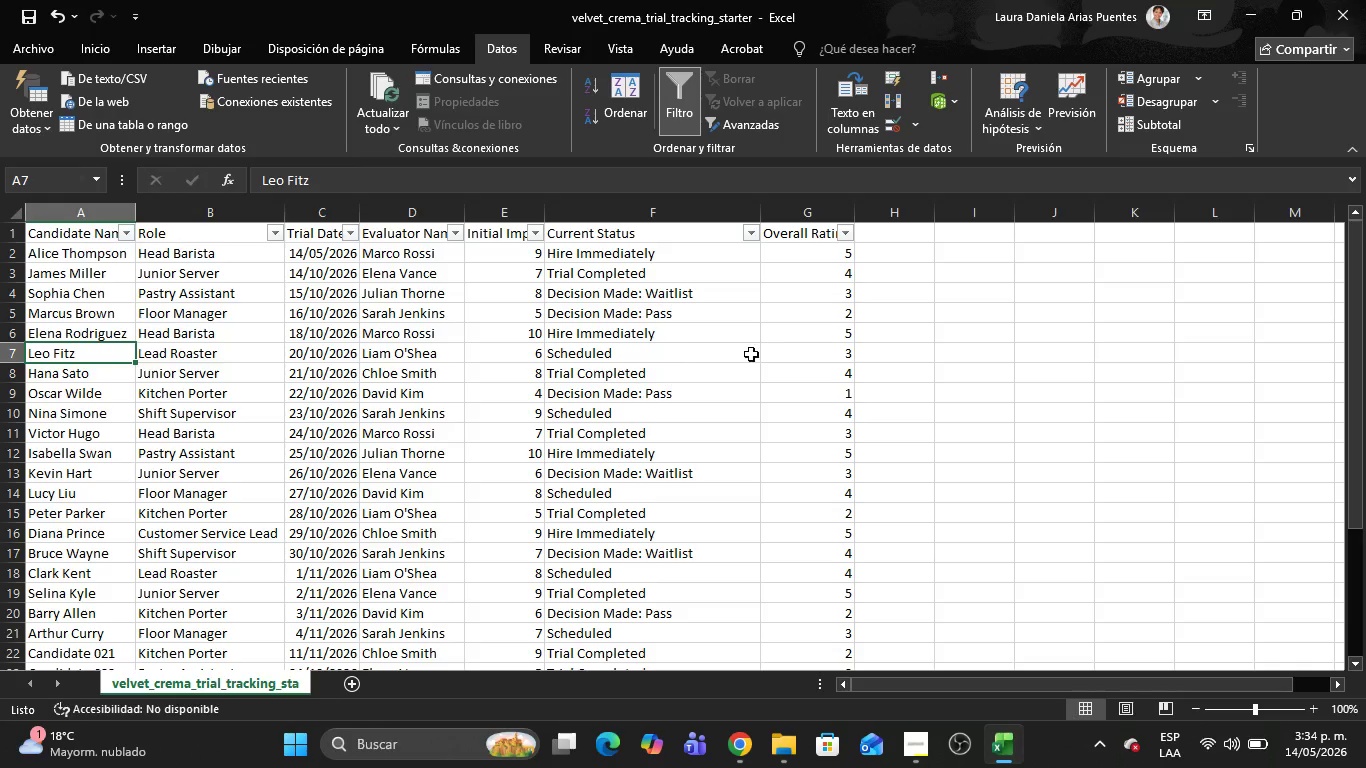 
left_click([851, 358])
 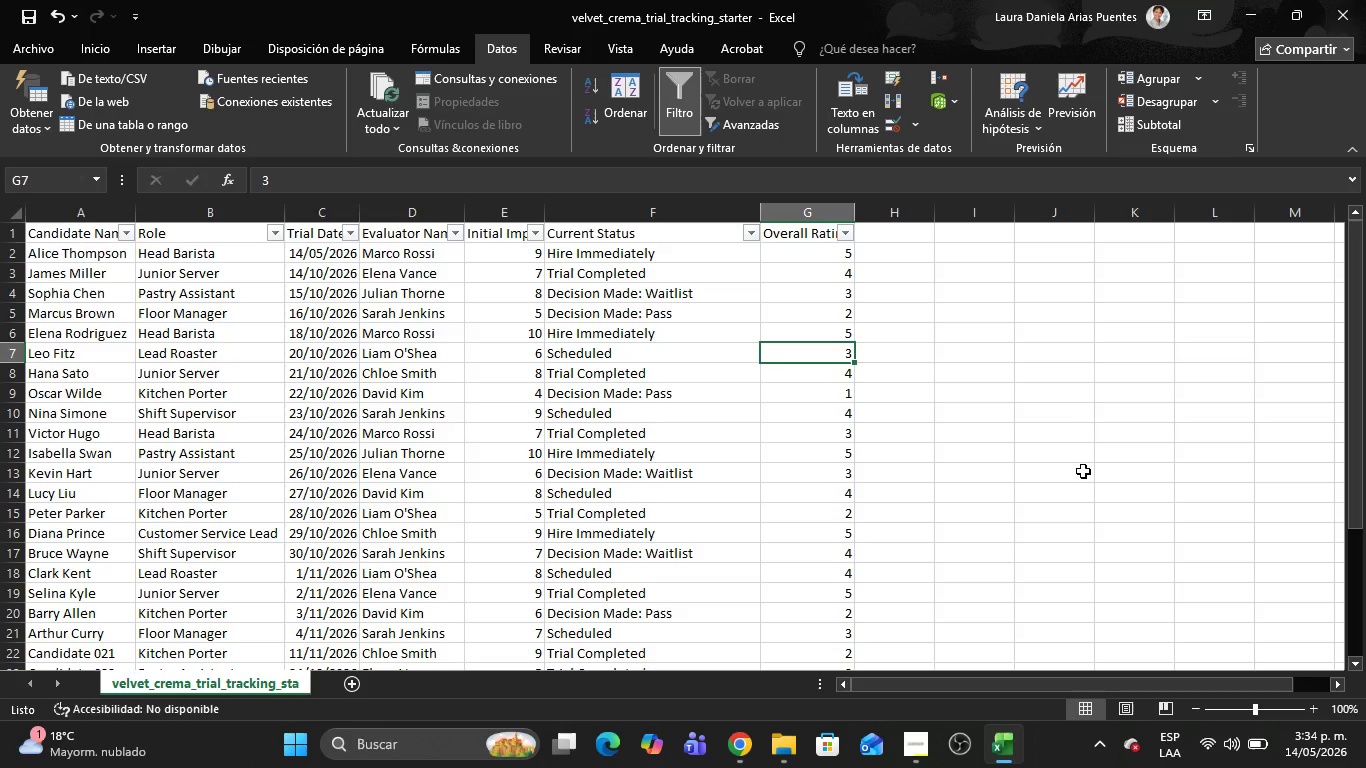 
key(Alt+AltLeft)
 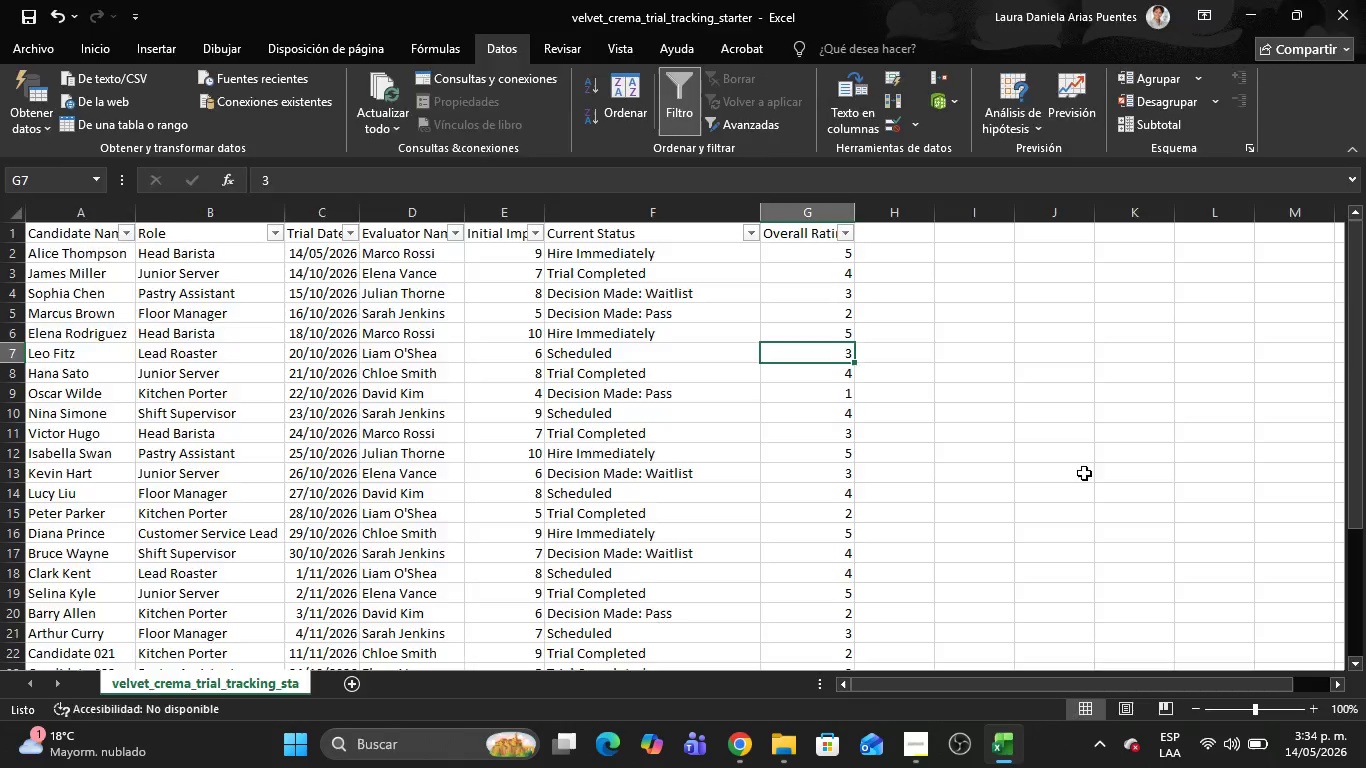 
key(Alt+Tab)
 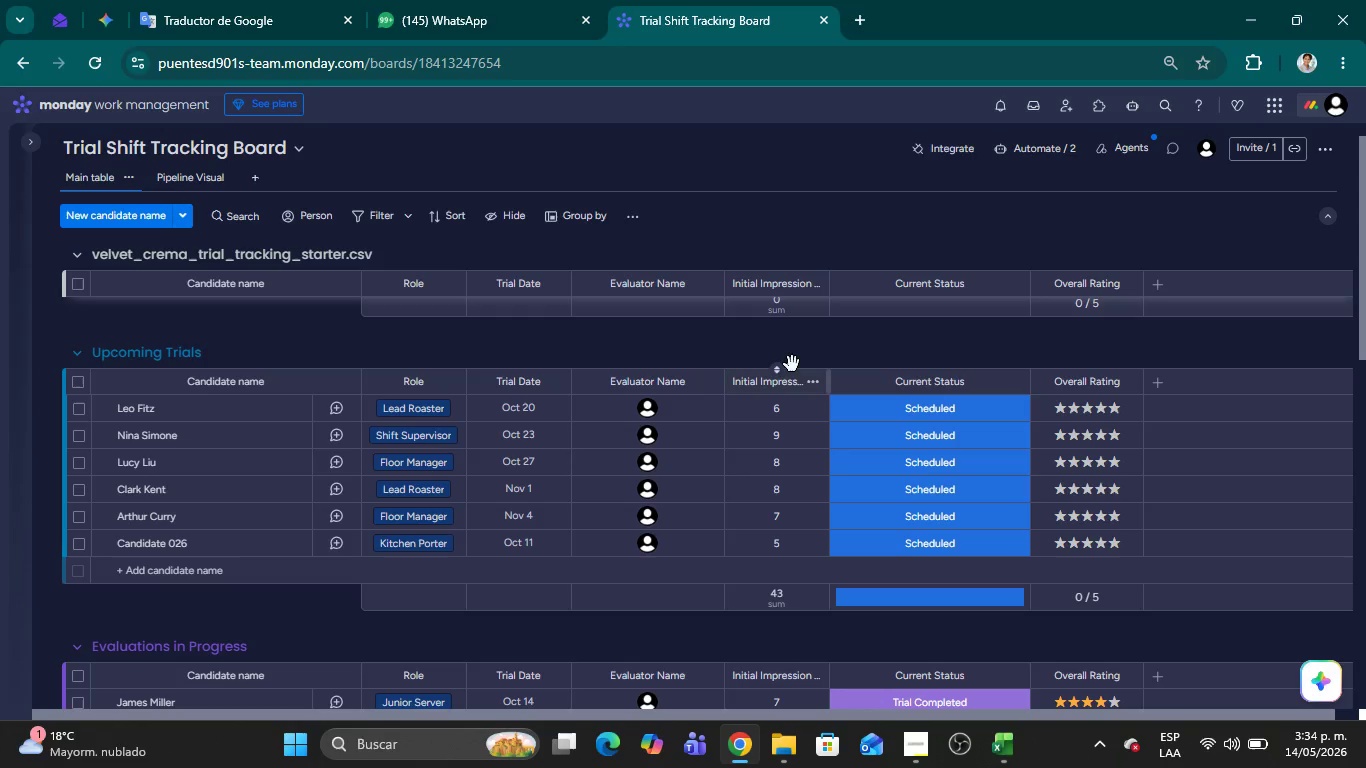 
left_click([773, 349])
 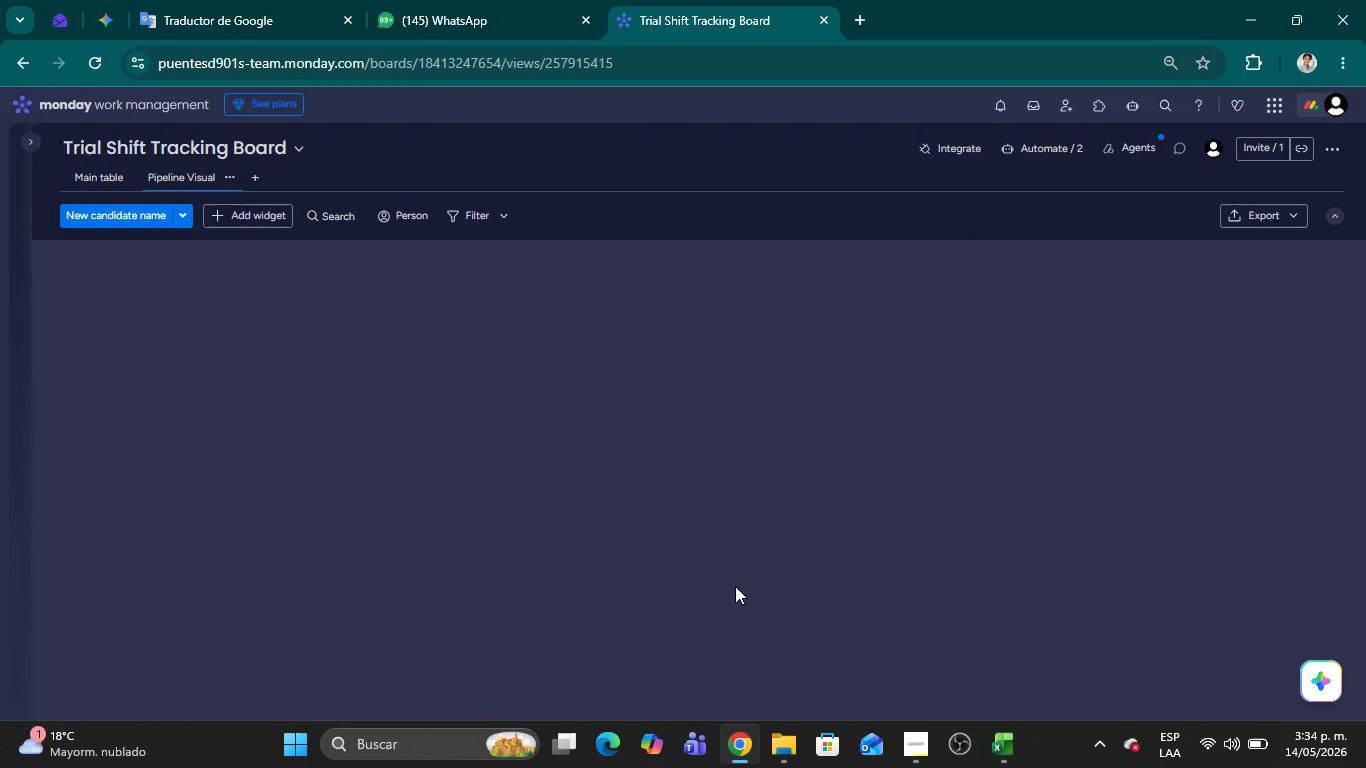 
left_click([922, 750])